 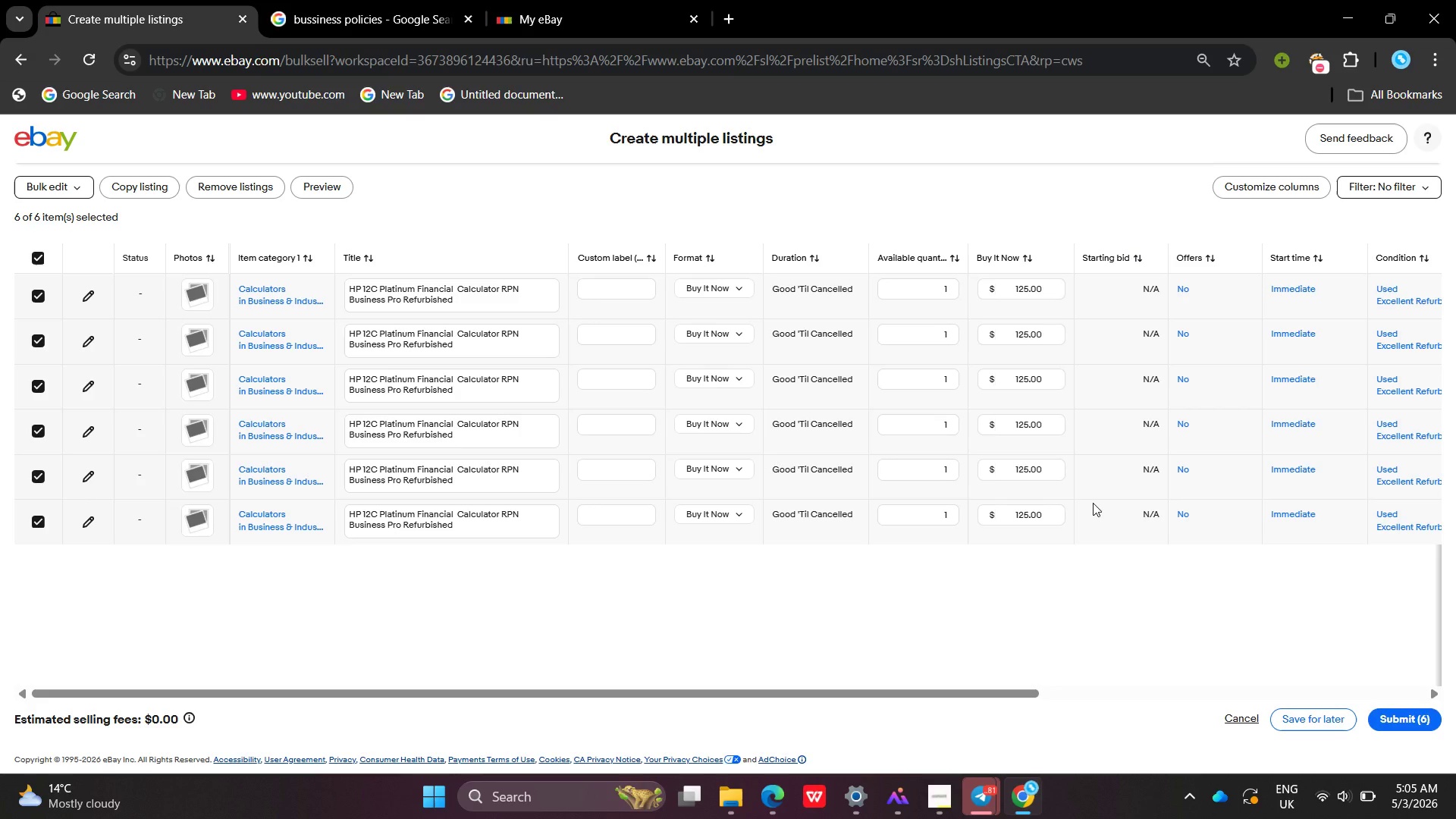 
left_click([489, 337])
 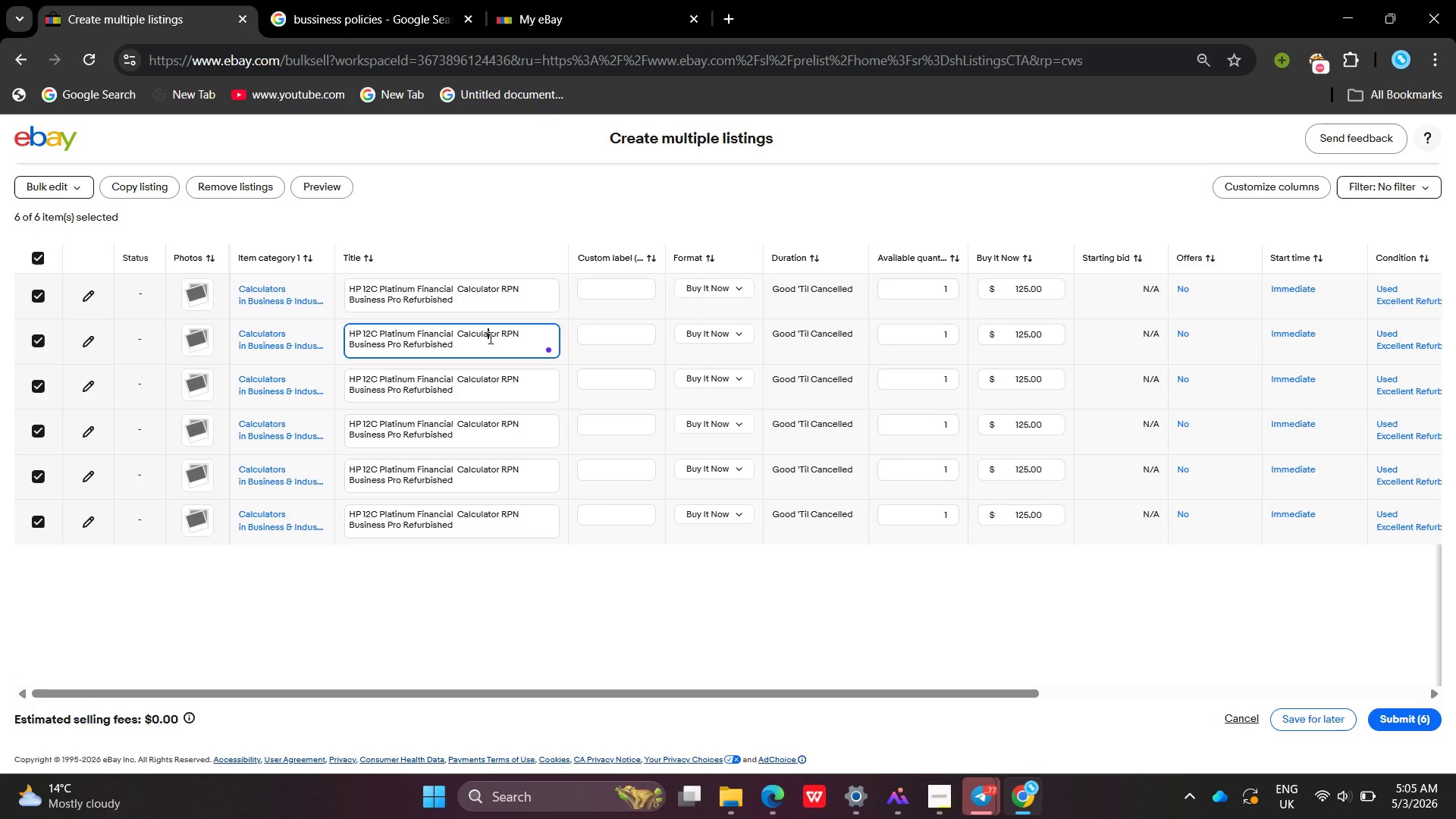 
wait(14.72)
 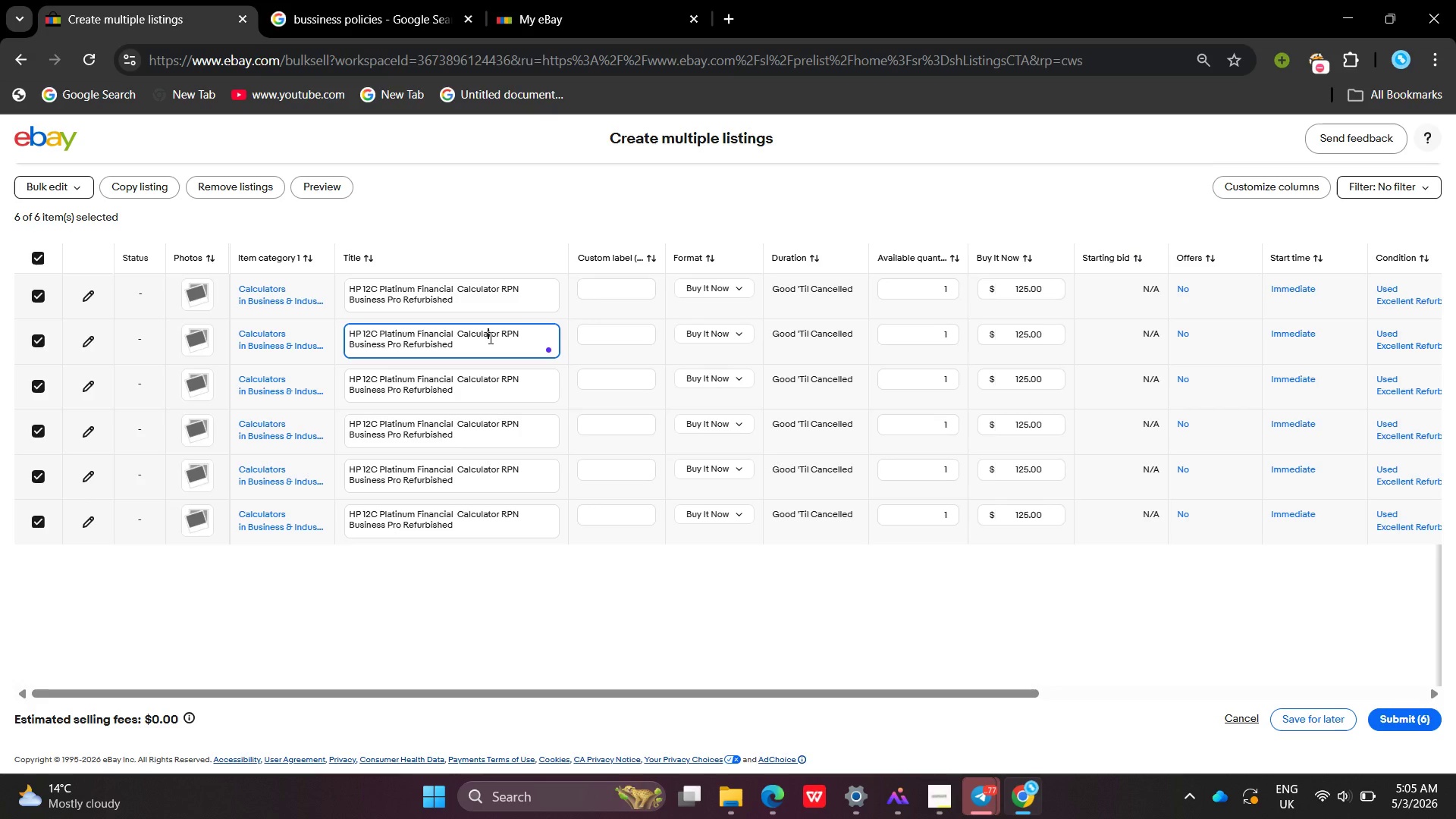 
left_click([488, 342])
 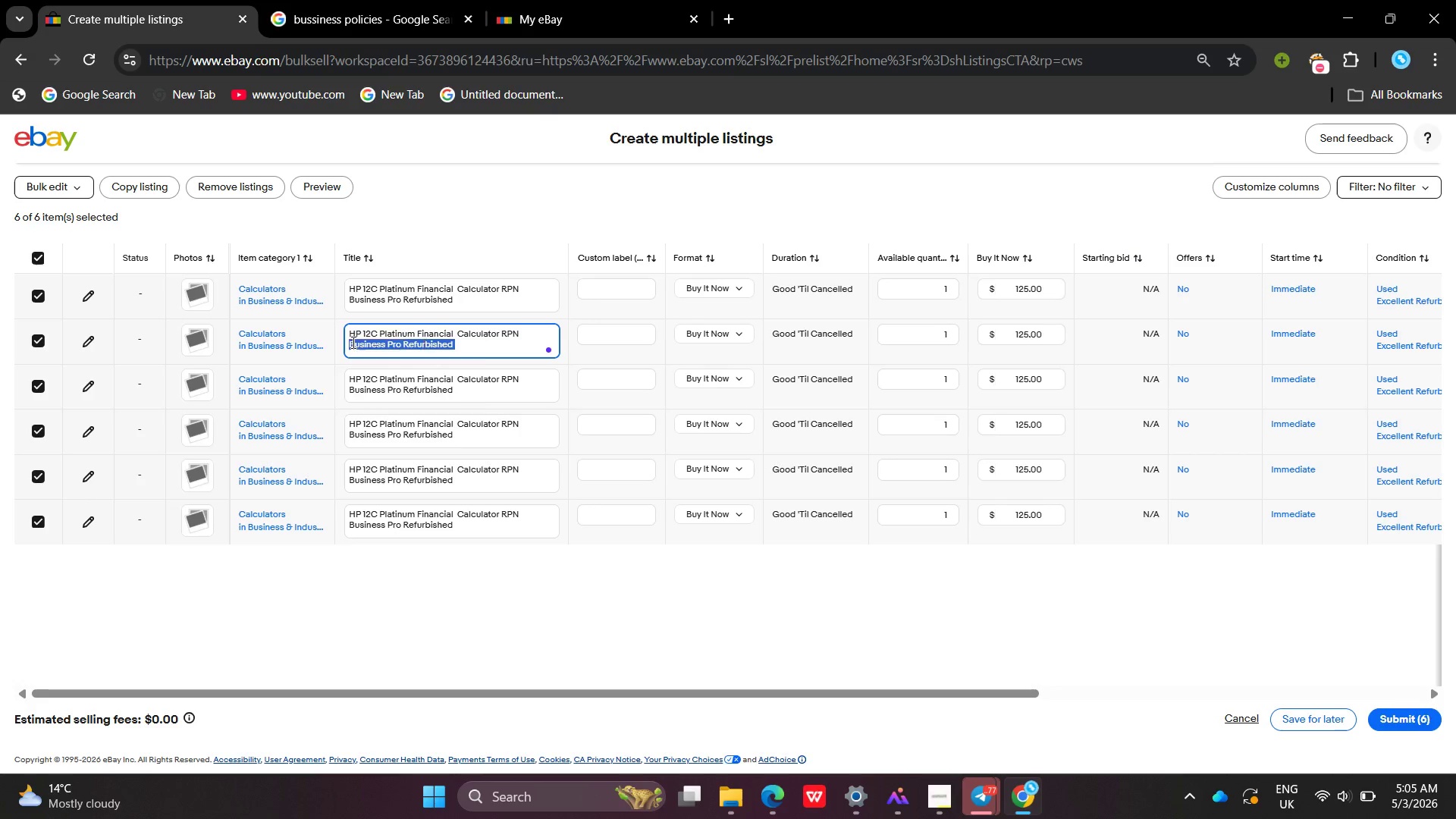 
left_click_drag(start_coordinate=[488, 342], to_coordinate=[306, 331])
 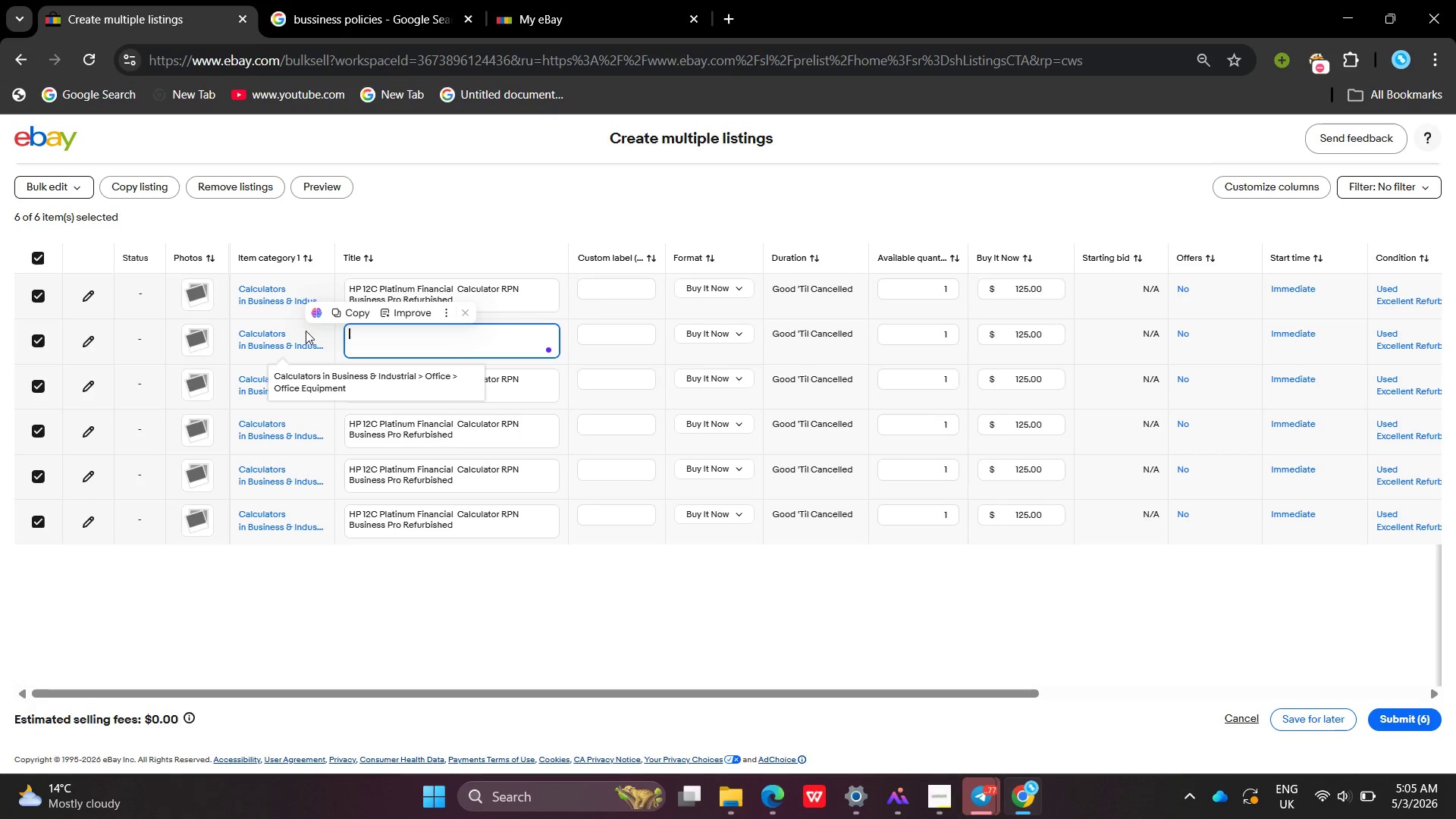 
key(Backspace)
 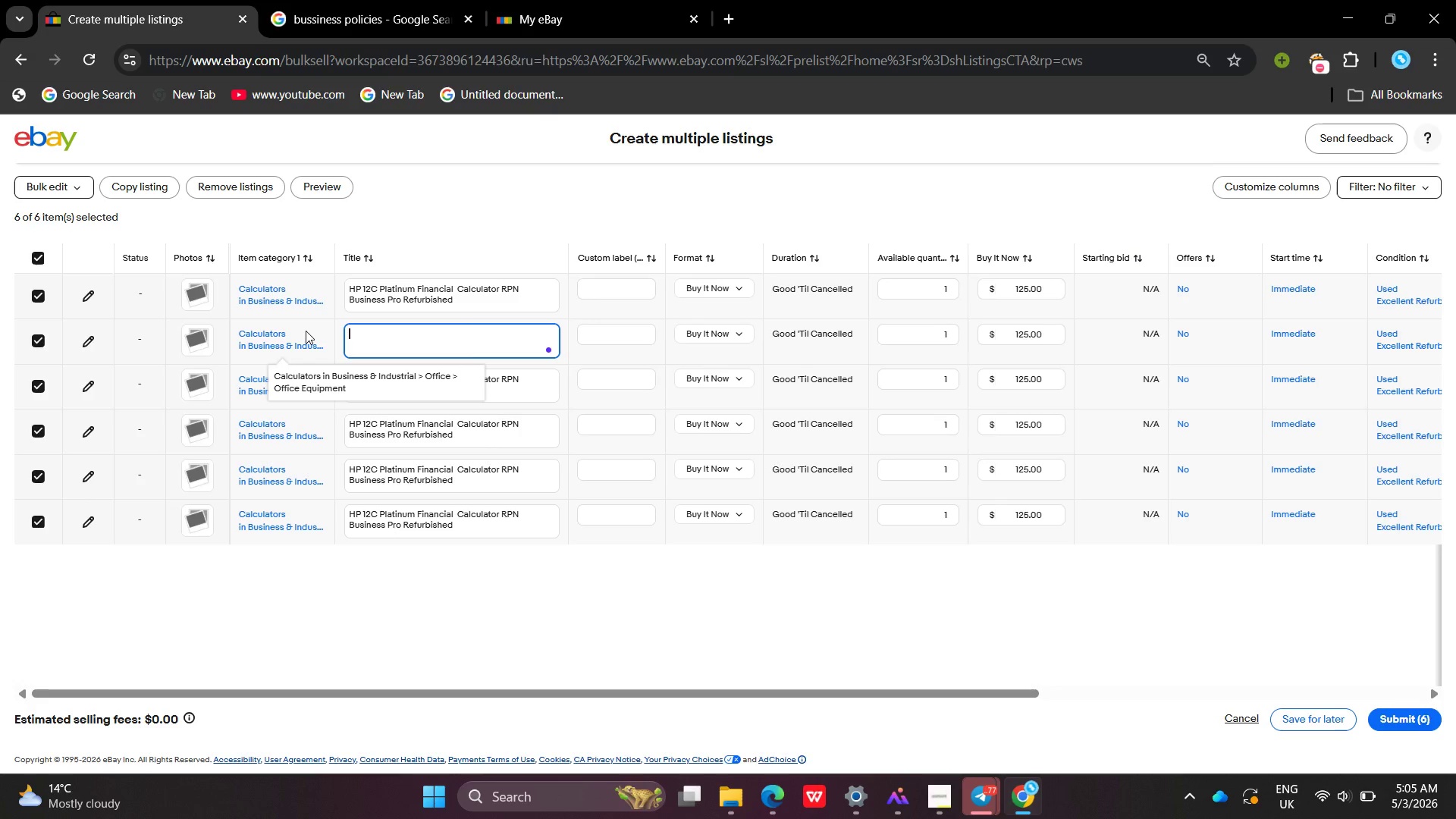 
wait(12.61)
 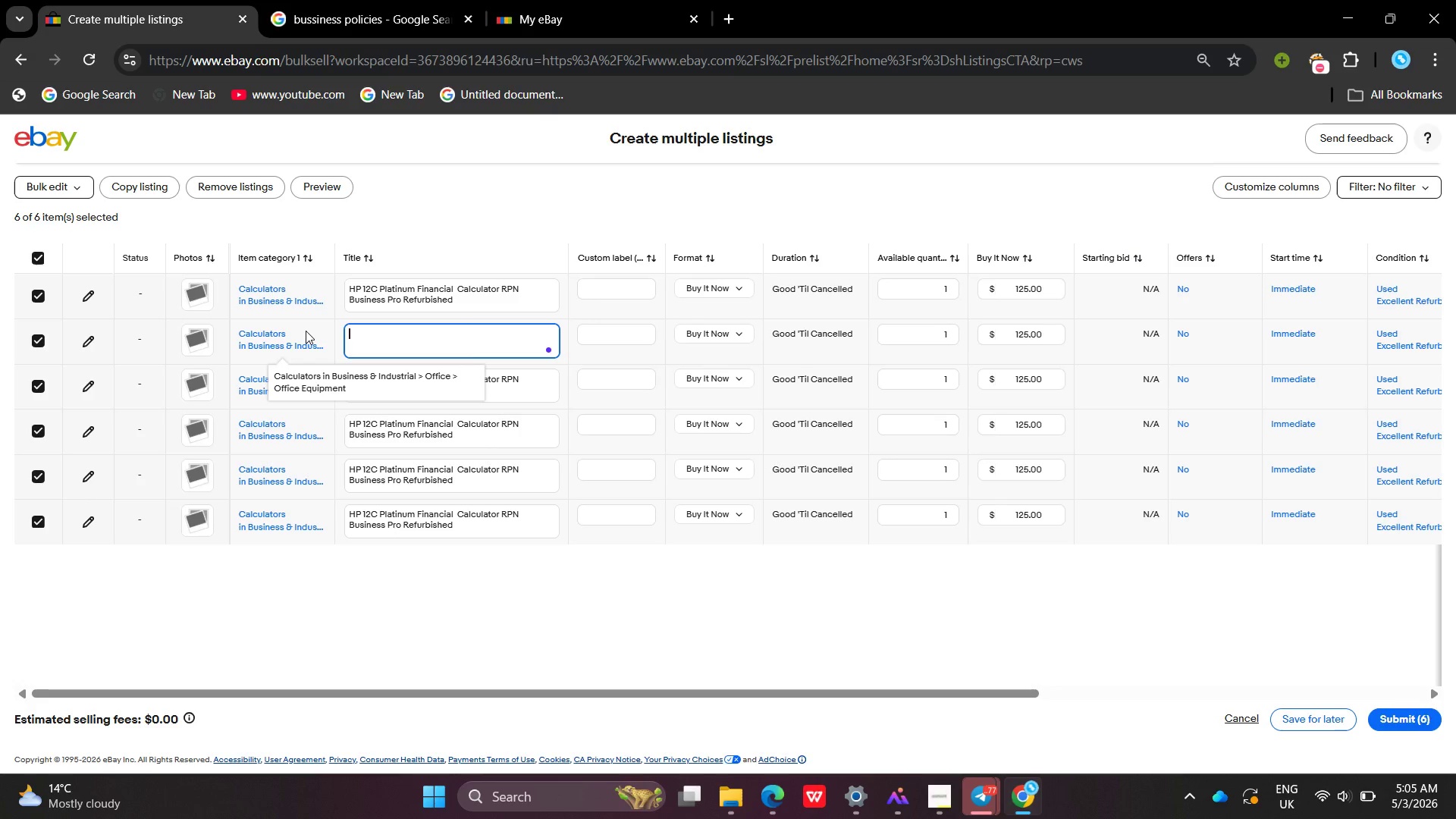 
type(Manroe 8130x Heavy Duty p)
 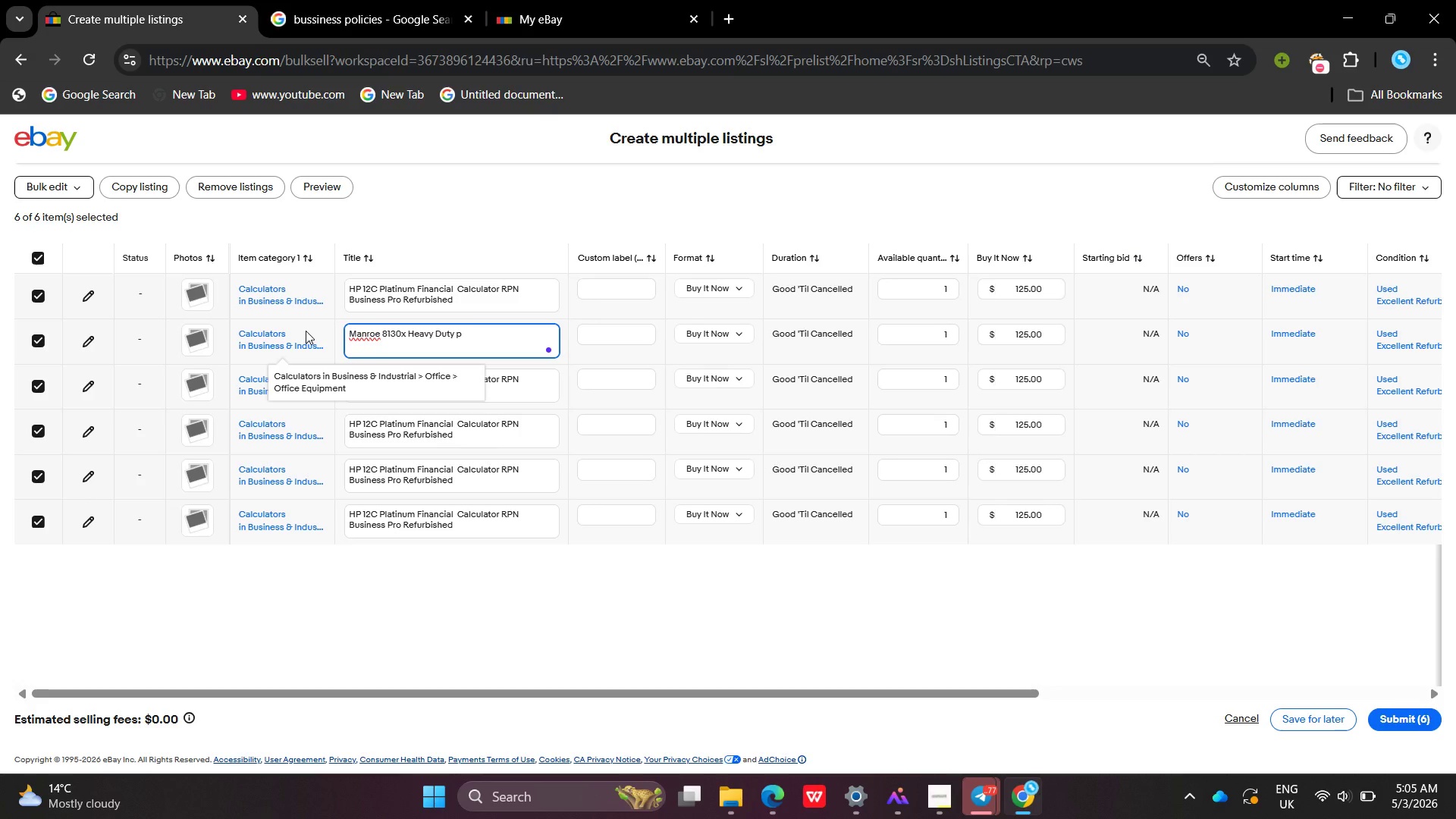 
wait(9.3)
 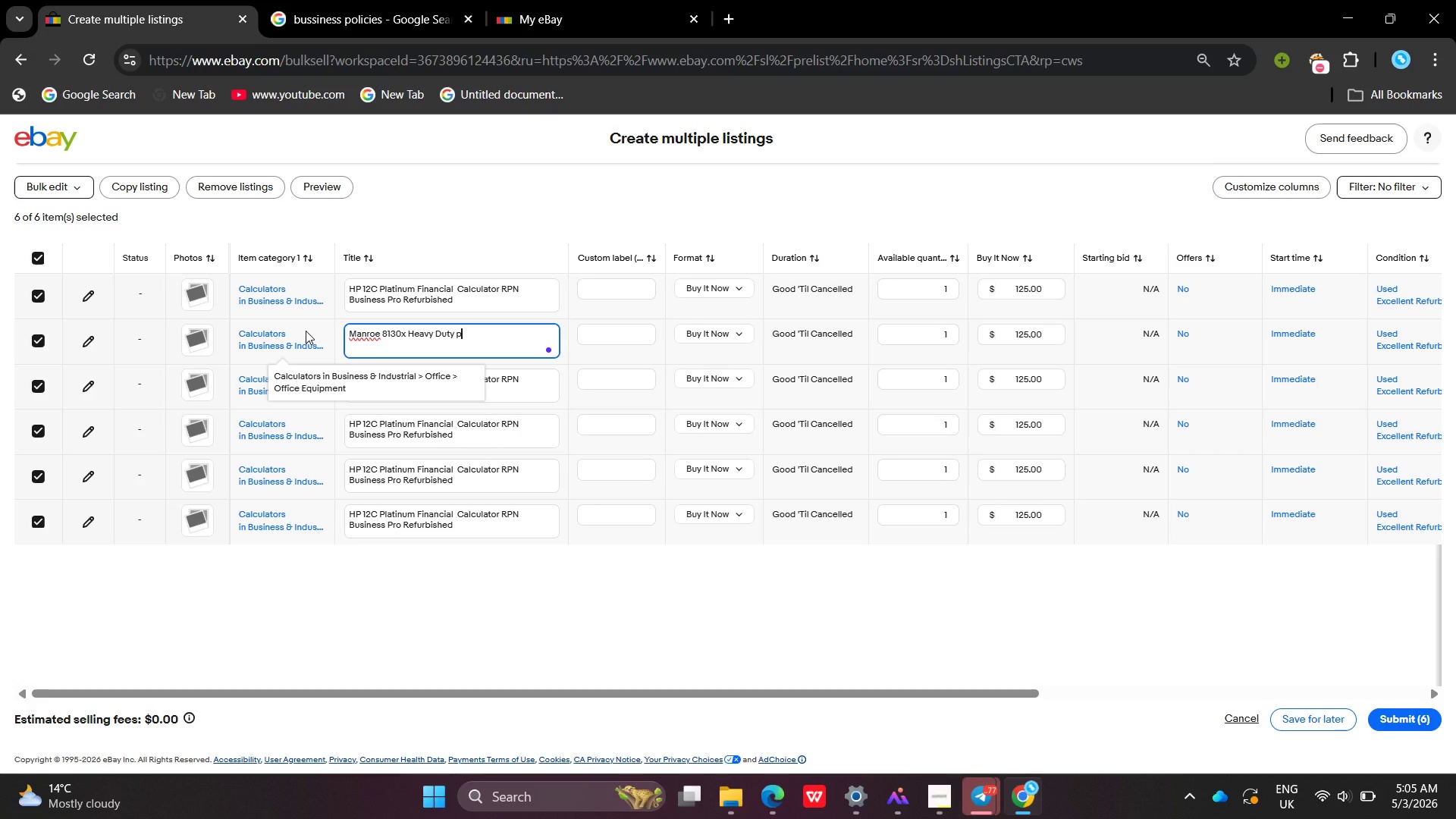 
key(Backspace)
type(Printing Calculator !0 LPS Refurbished )
 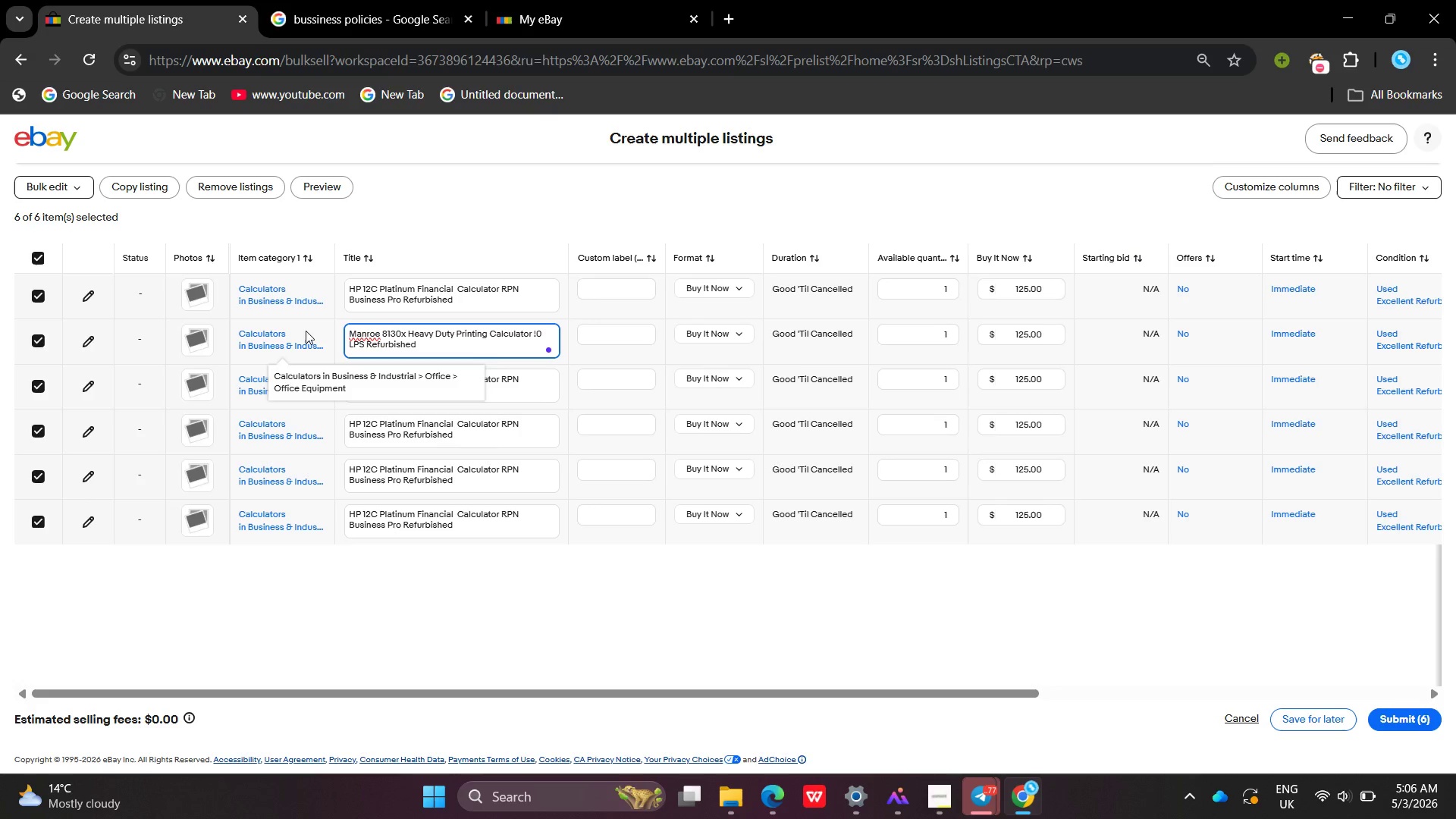 
left_click([374, 340])
 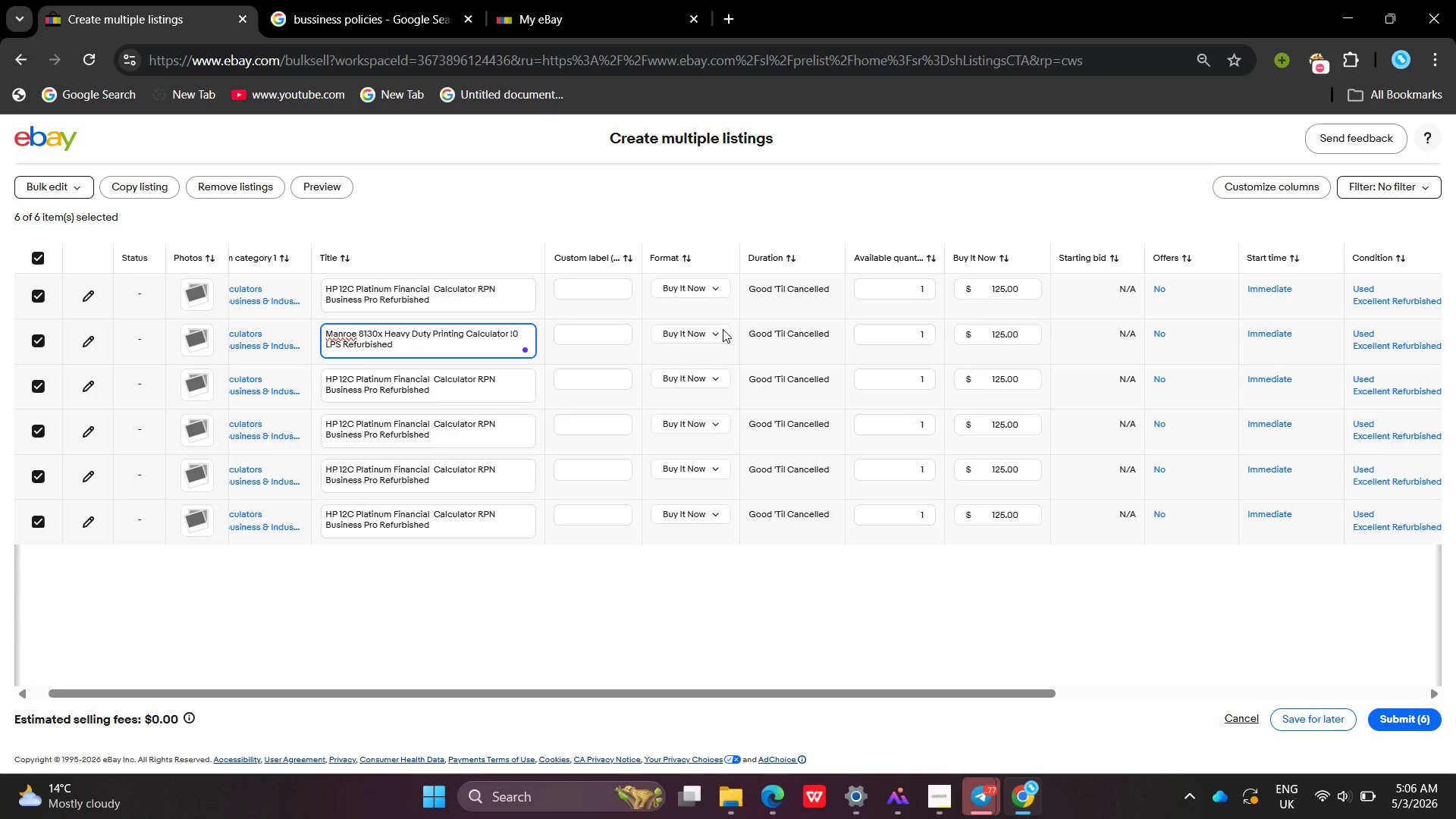 
wait(23.36)
 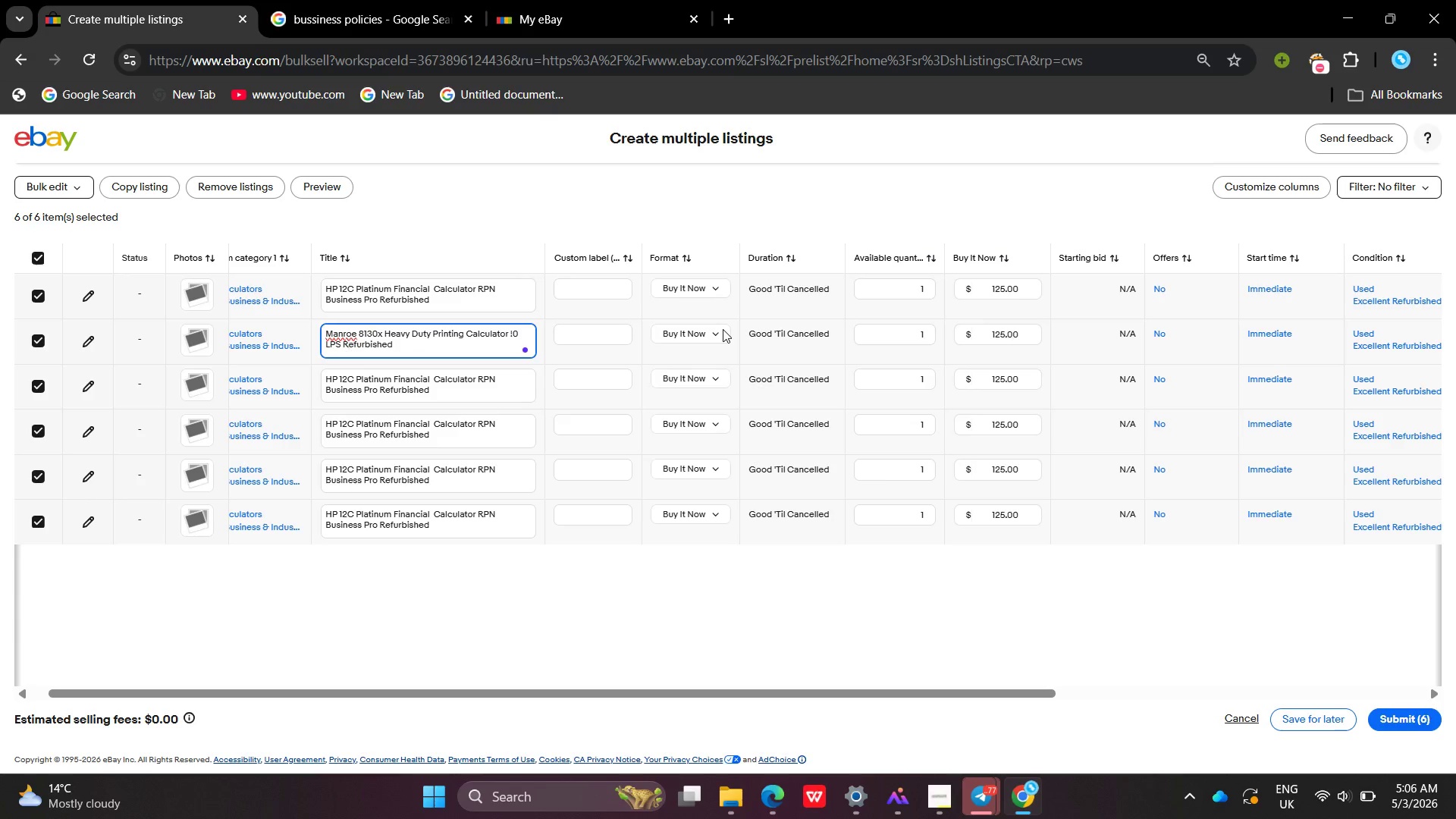 
left_click_drag(start_coordinate=[1032, 333], to_coordinate=[1016, 339])
 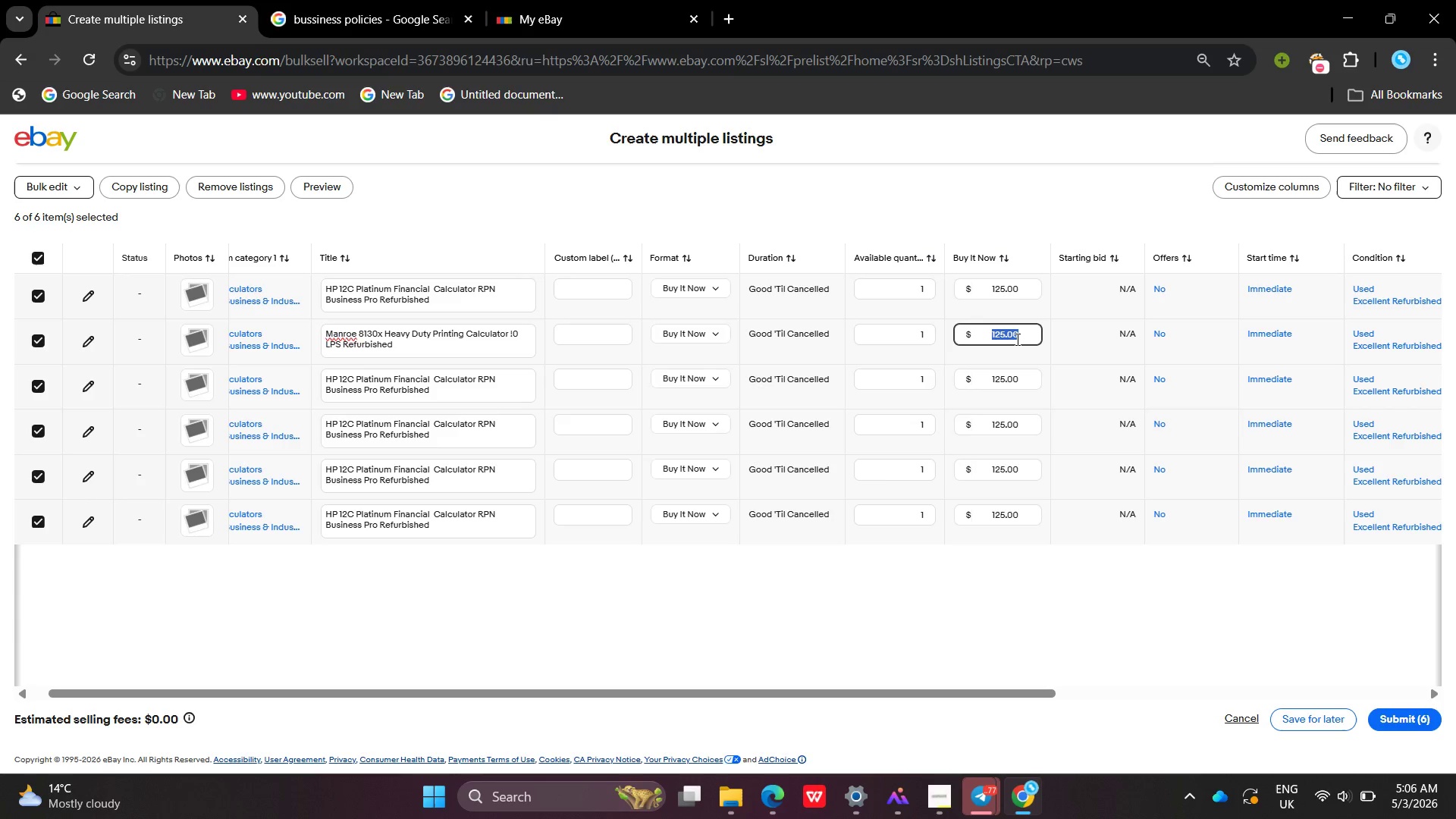 
double_click([1016, 339])
 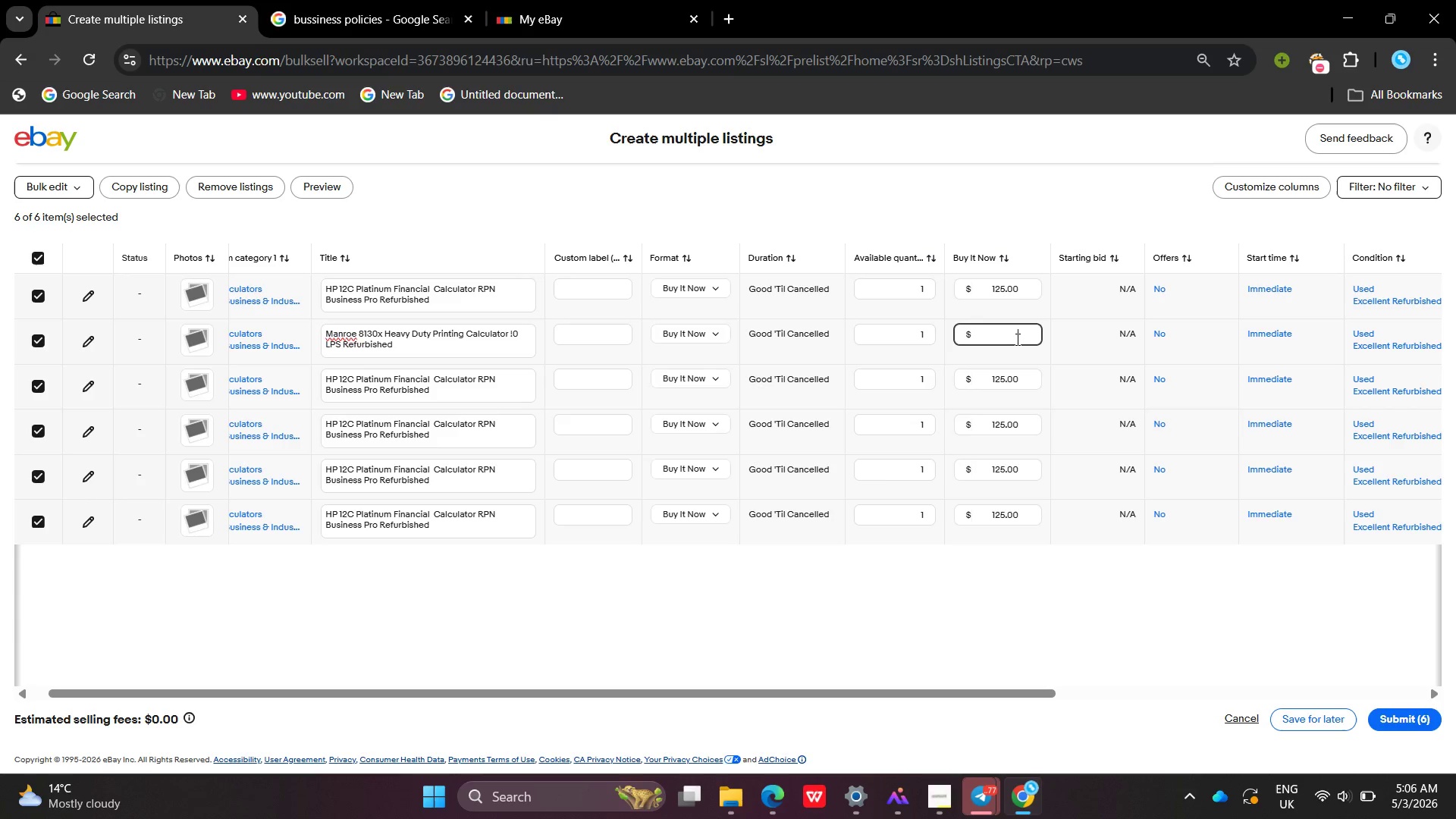 
key(Backspace)
key(Backspace)
key(Backspace)
key(Backspace)
type(349.99)
 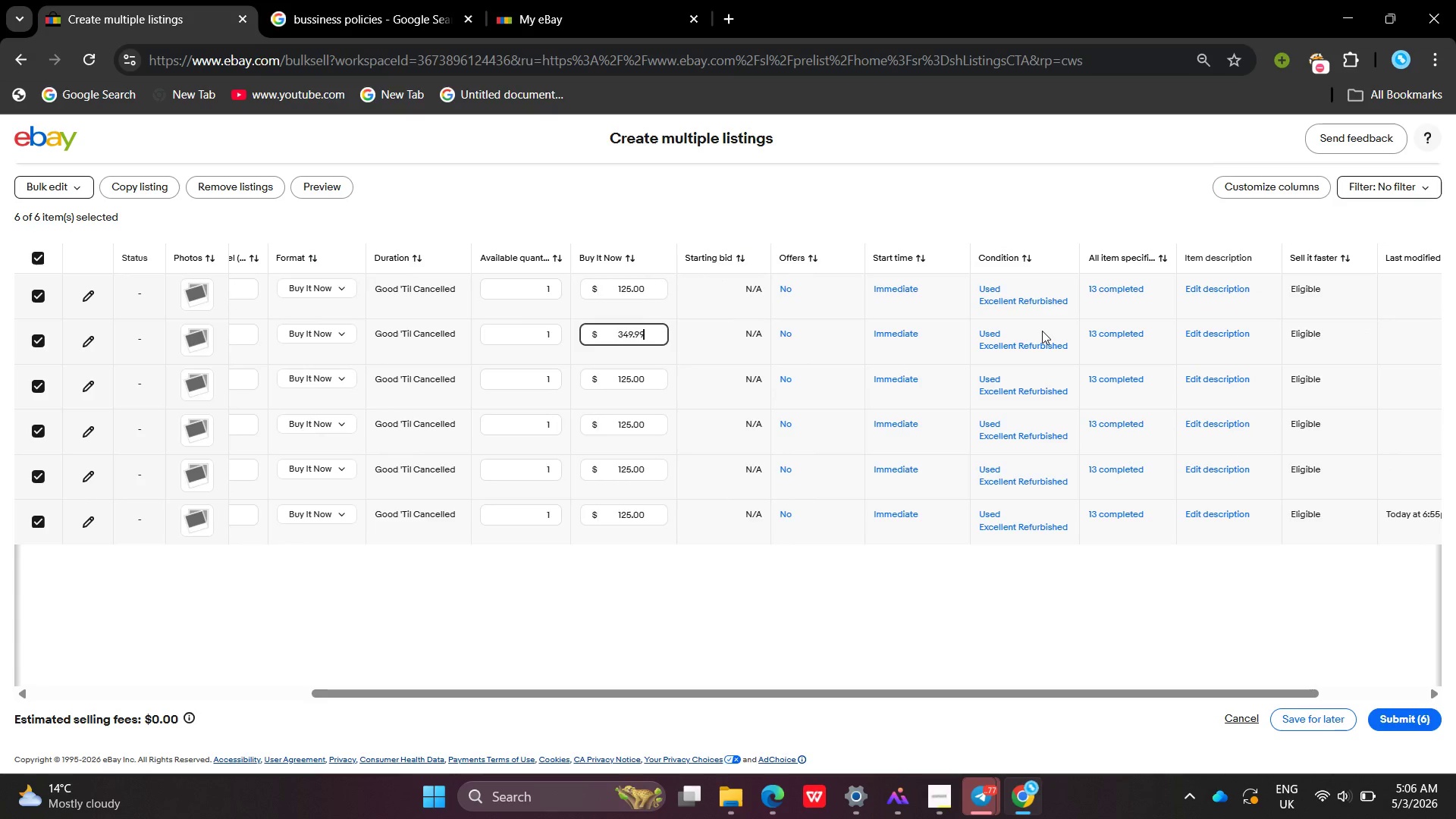 
wait(5.58)
 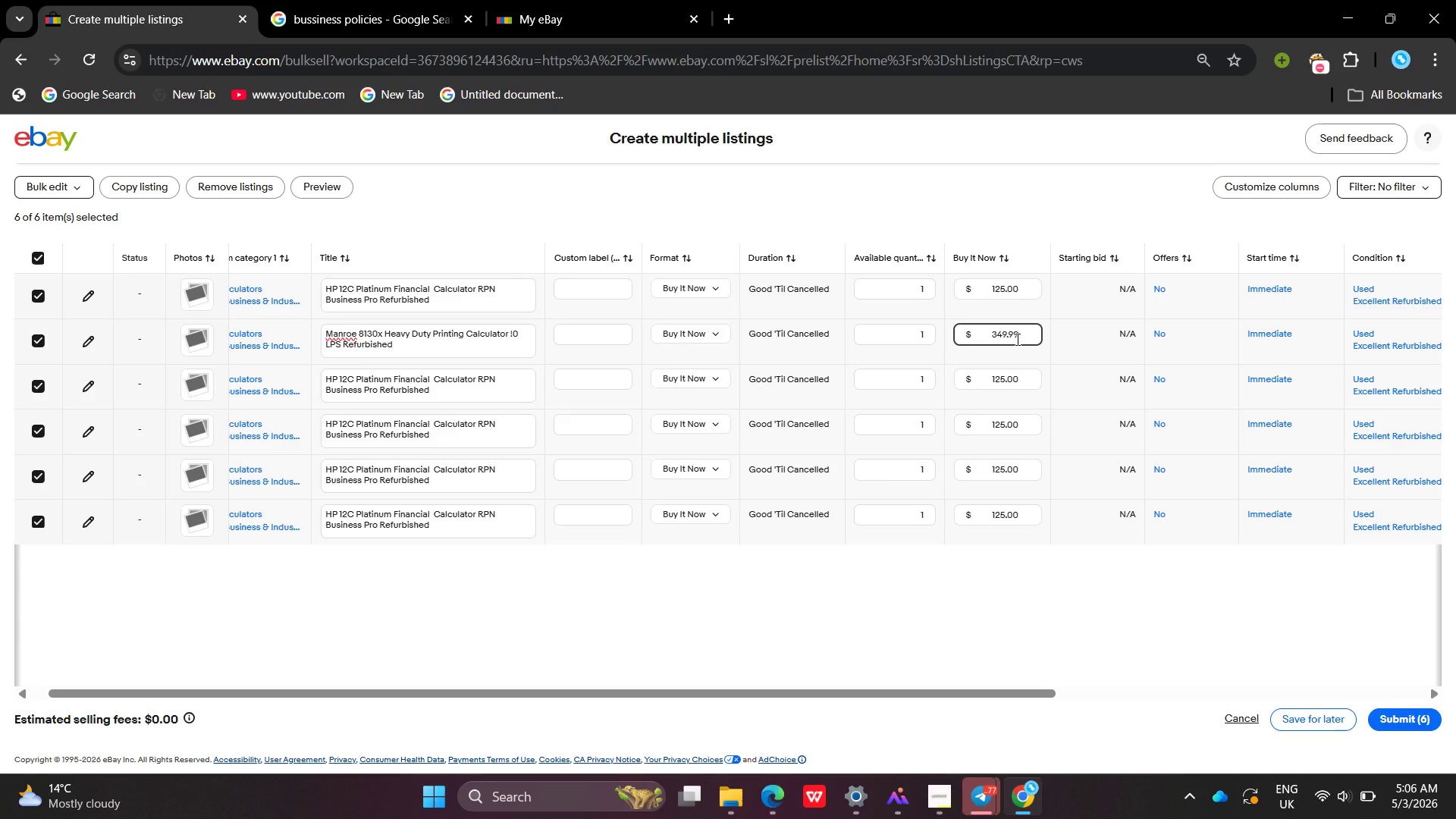 
left_click([974, 335])
 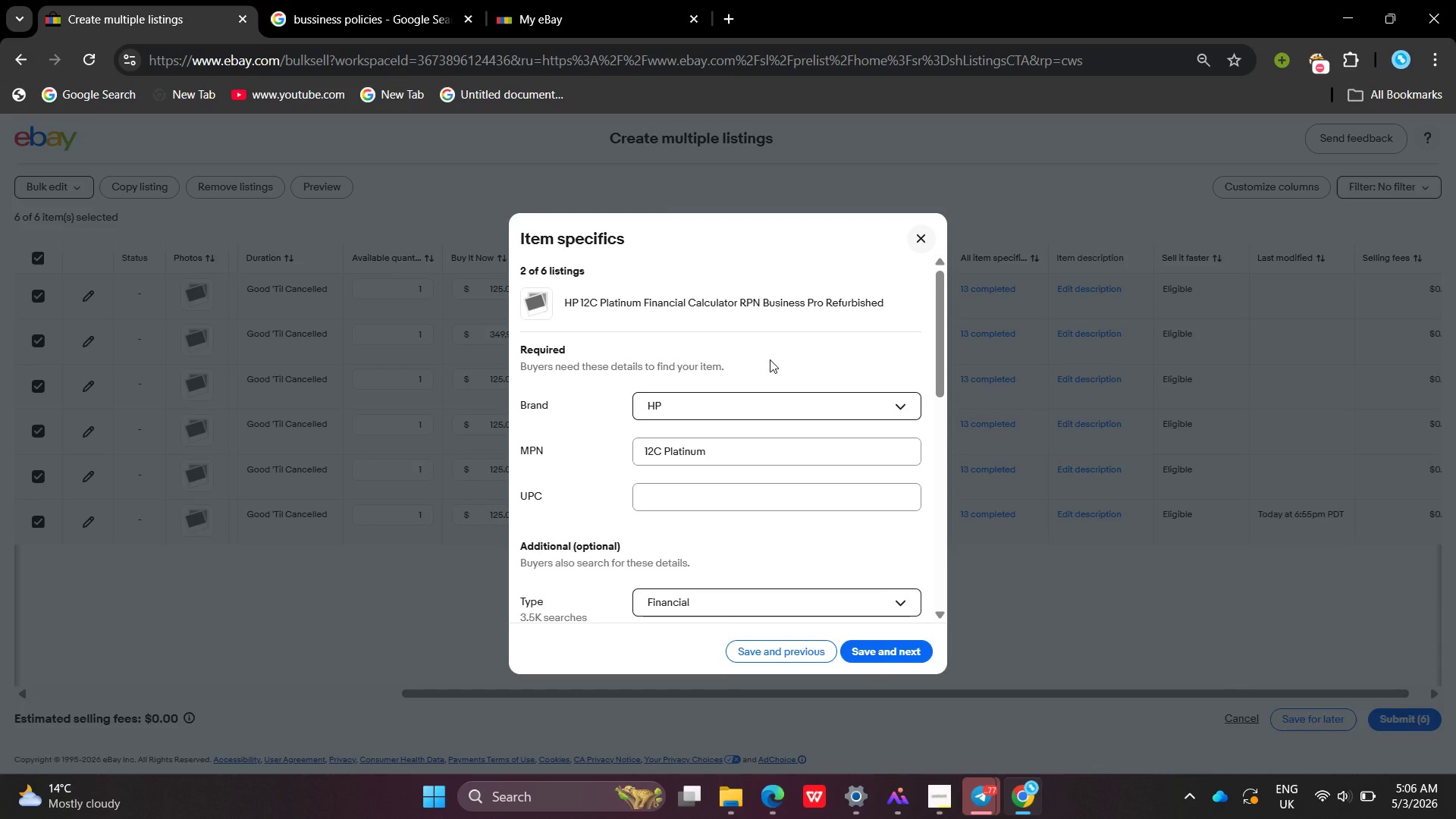 
left_click([727, 406])
 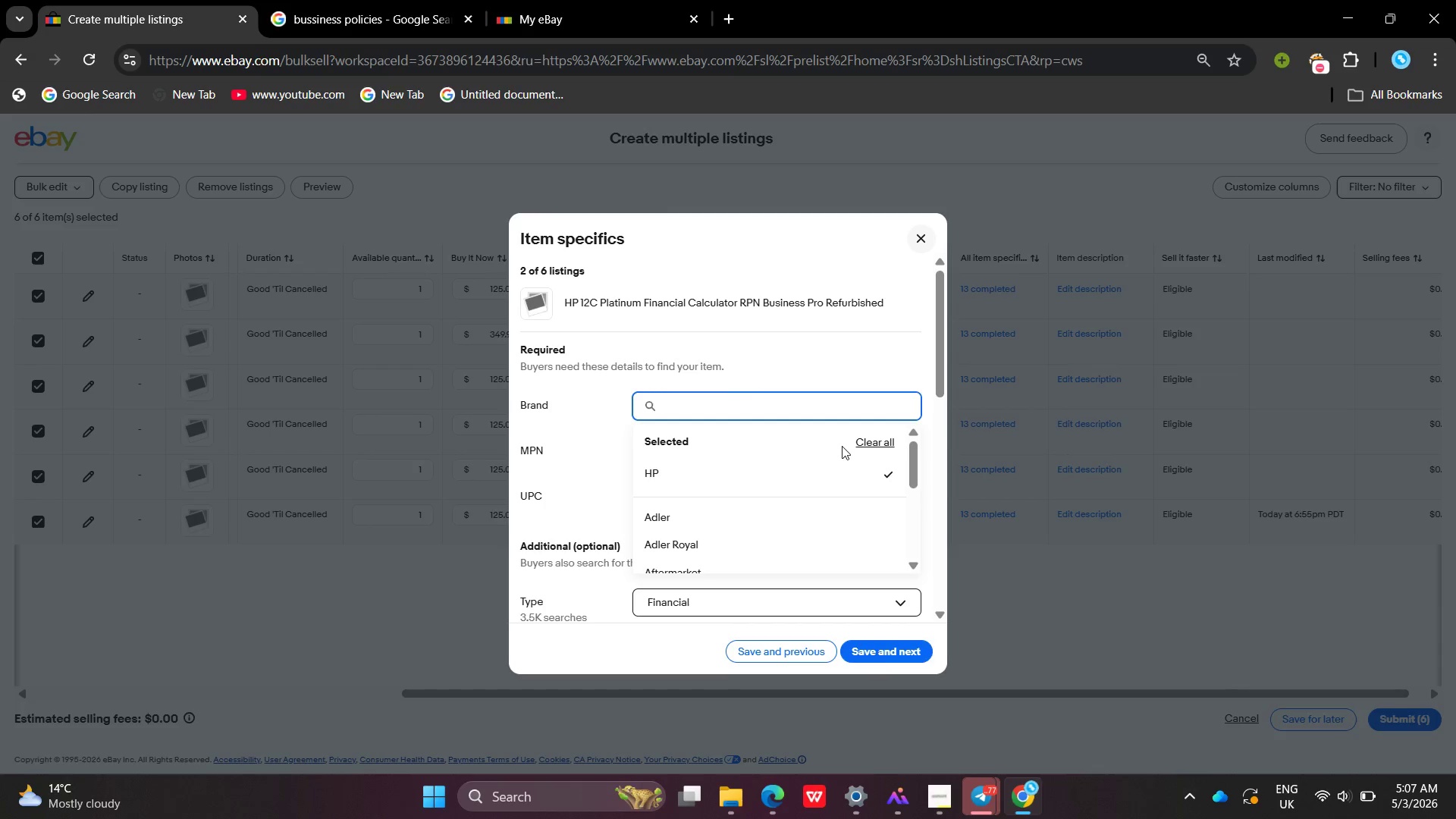 
left_click([874, 446])
 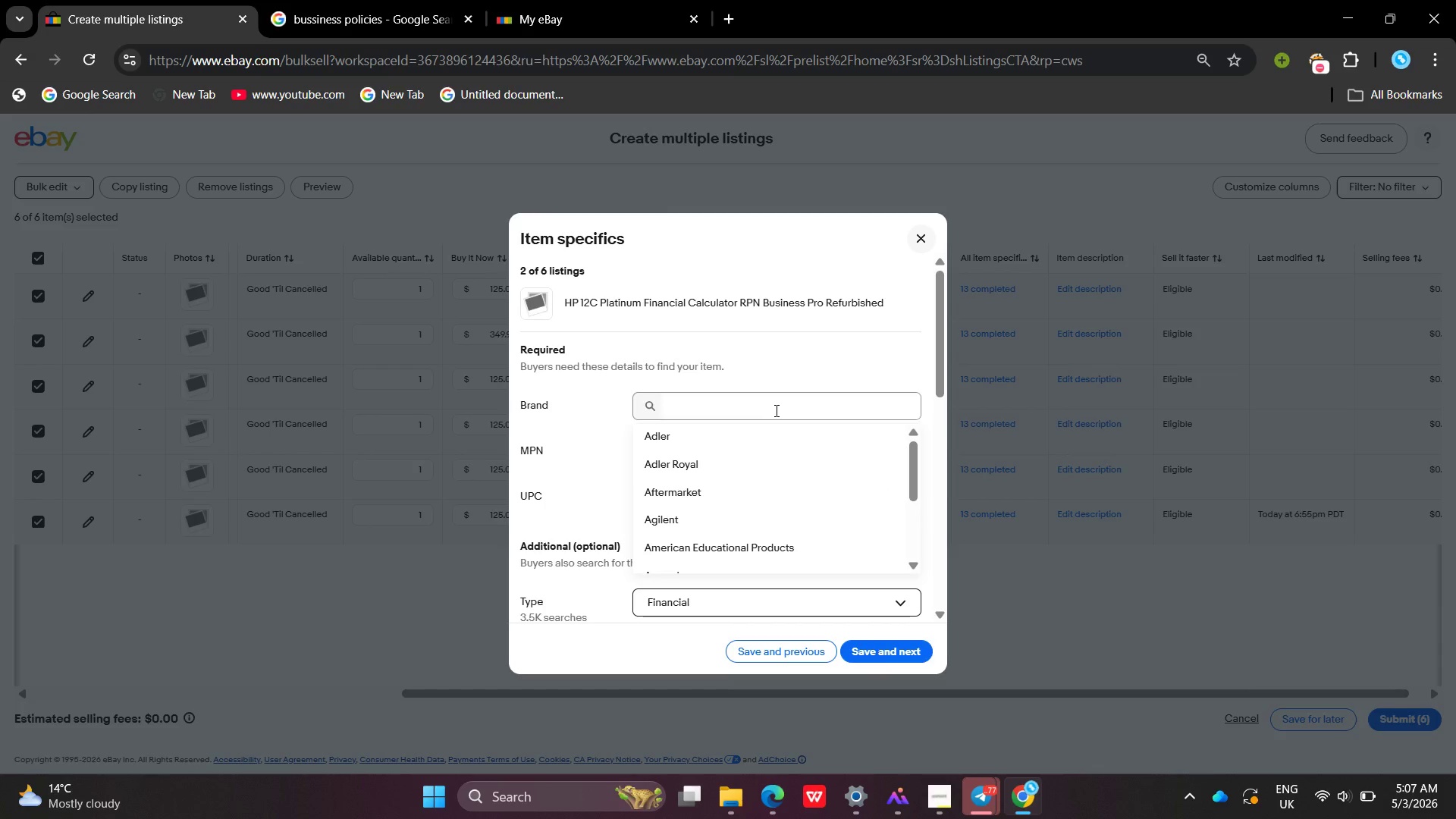 
left_click([775, 410])
 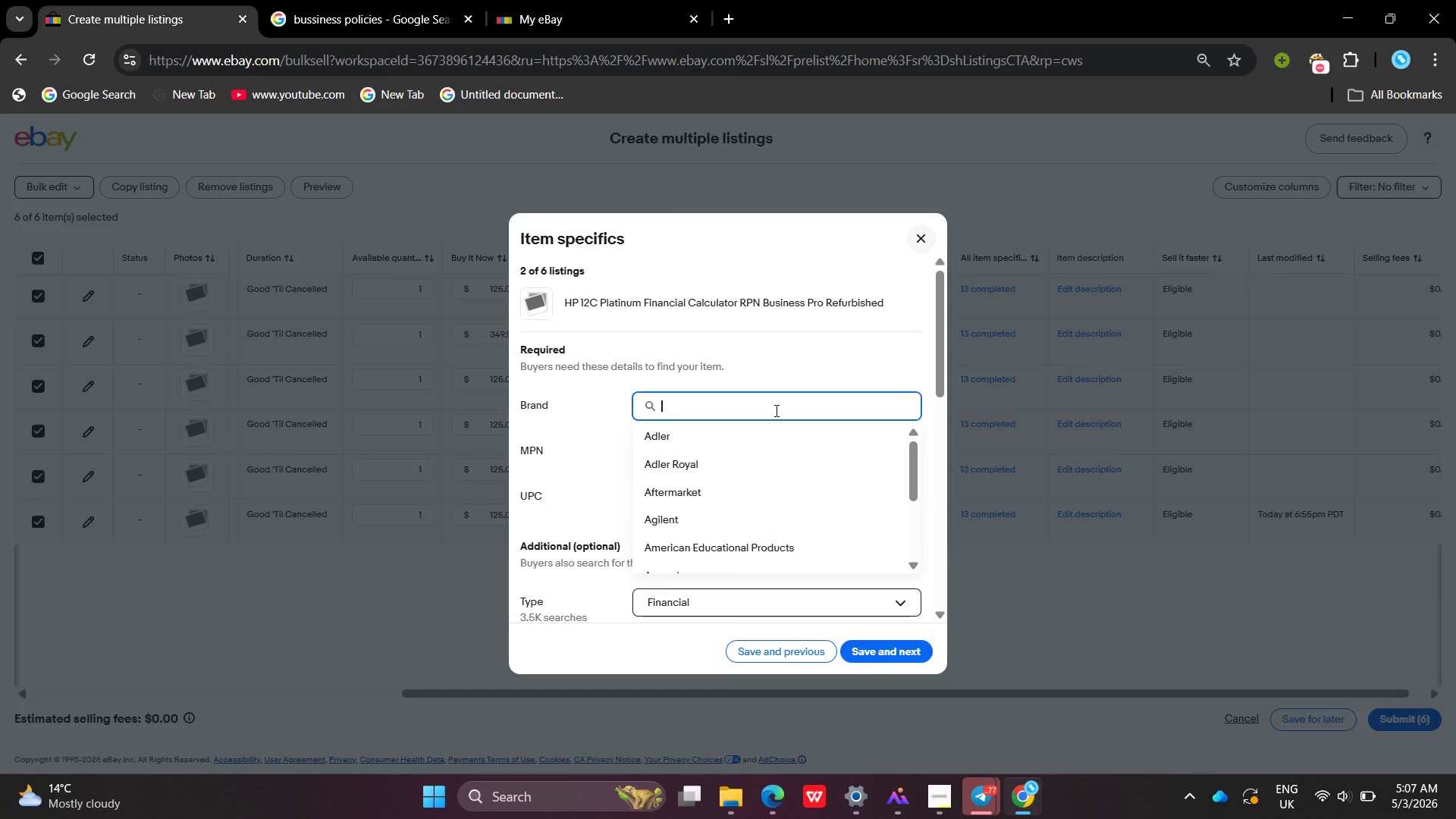 
type(Manoroe)
 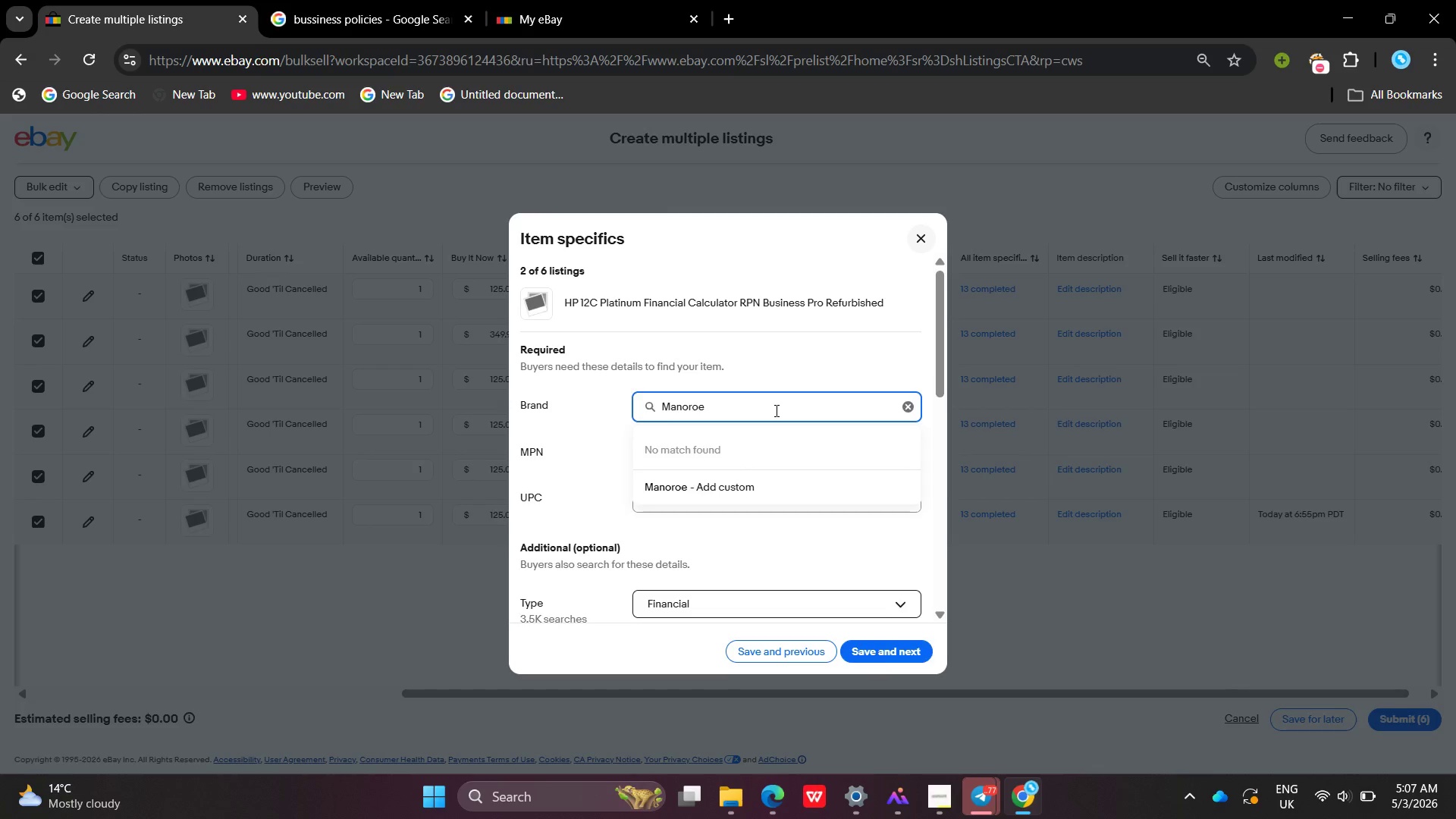 
key(Enter)
 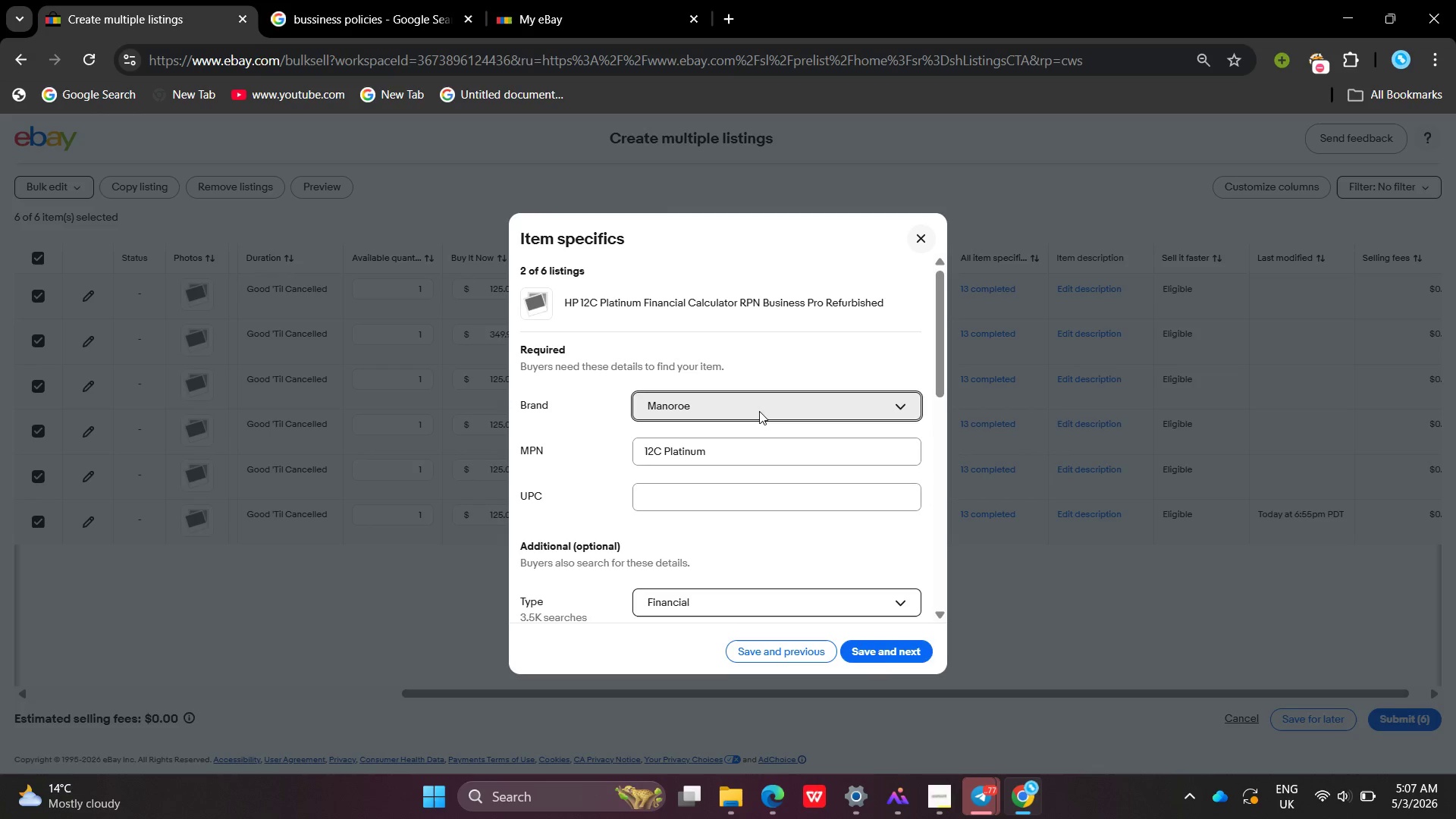 
left_click([759, 411])
 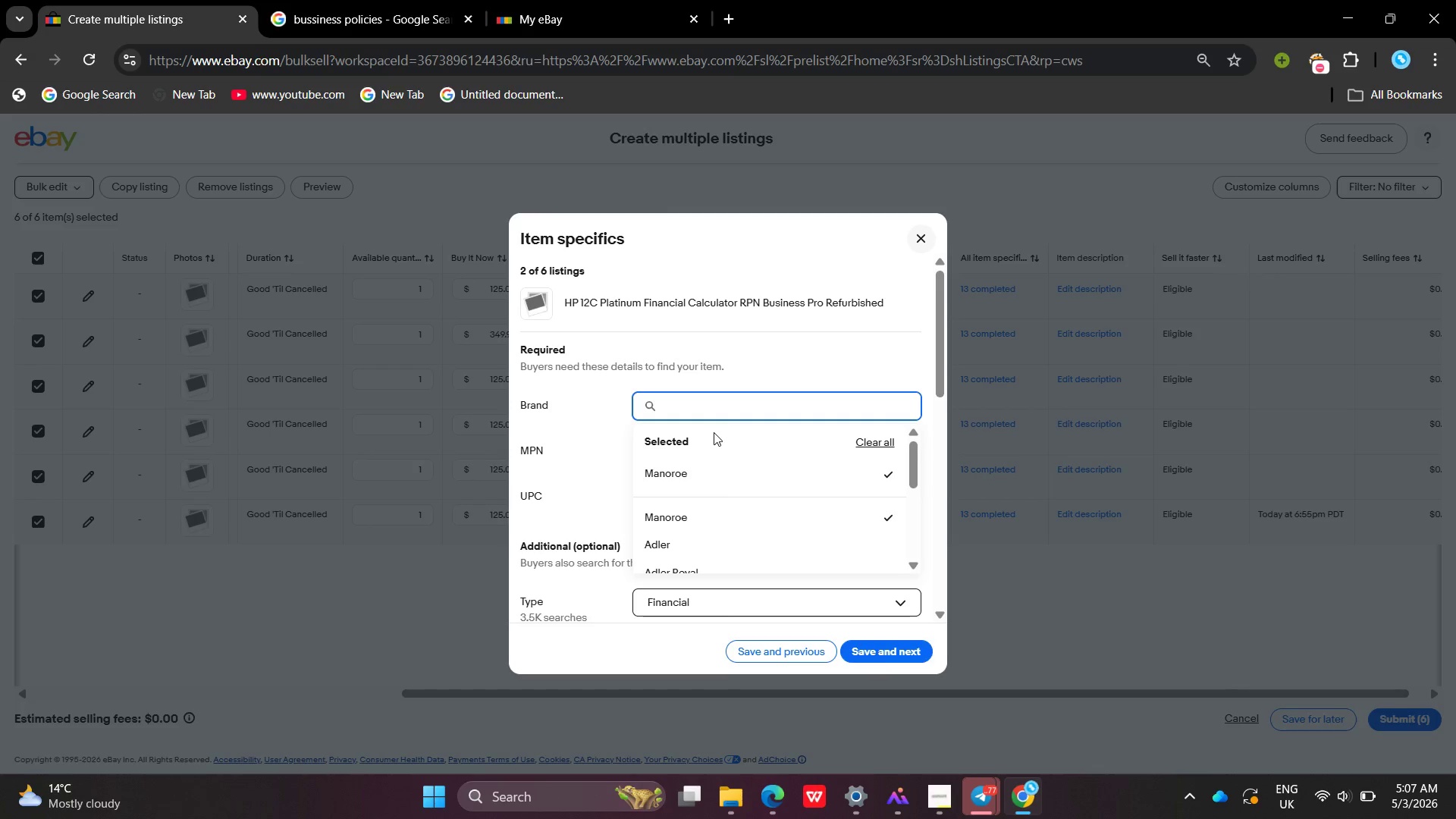 
type(Man)
 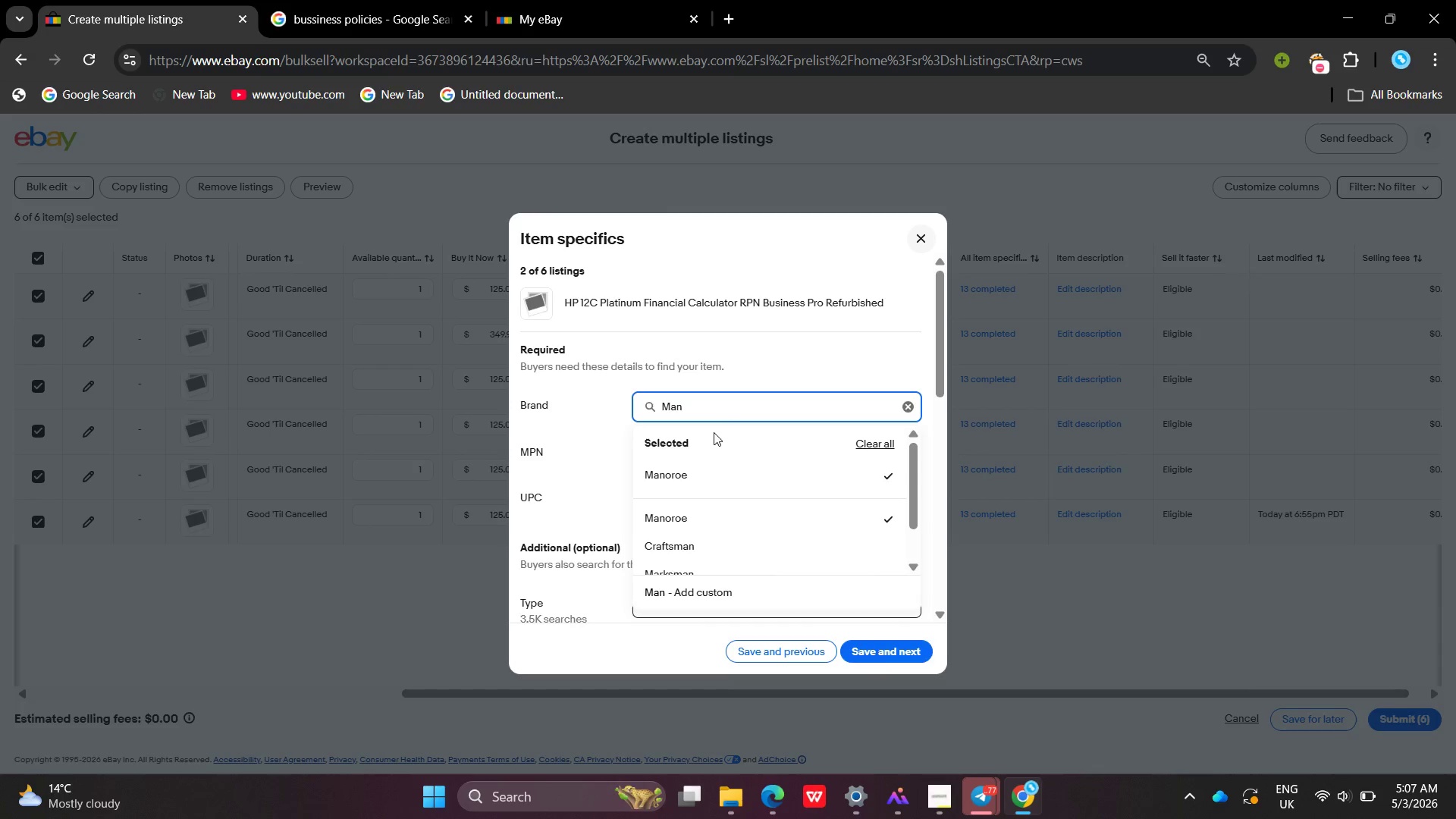 
type(roe)
 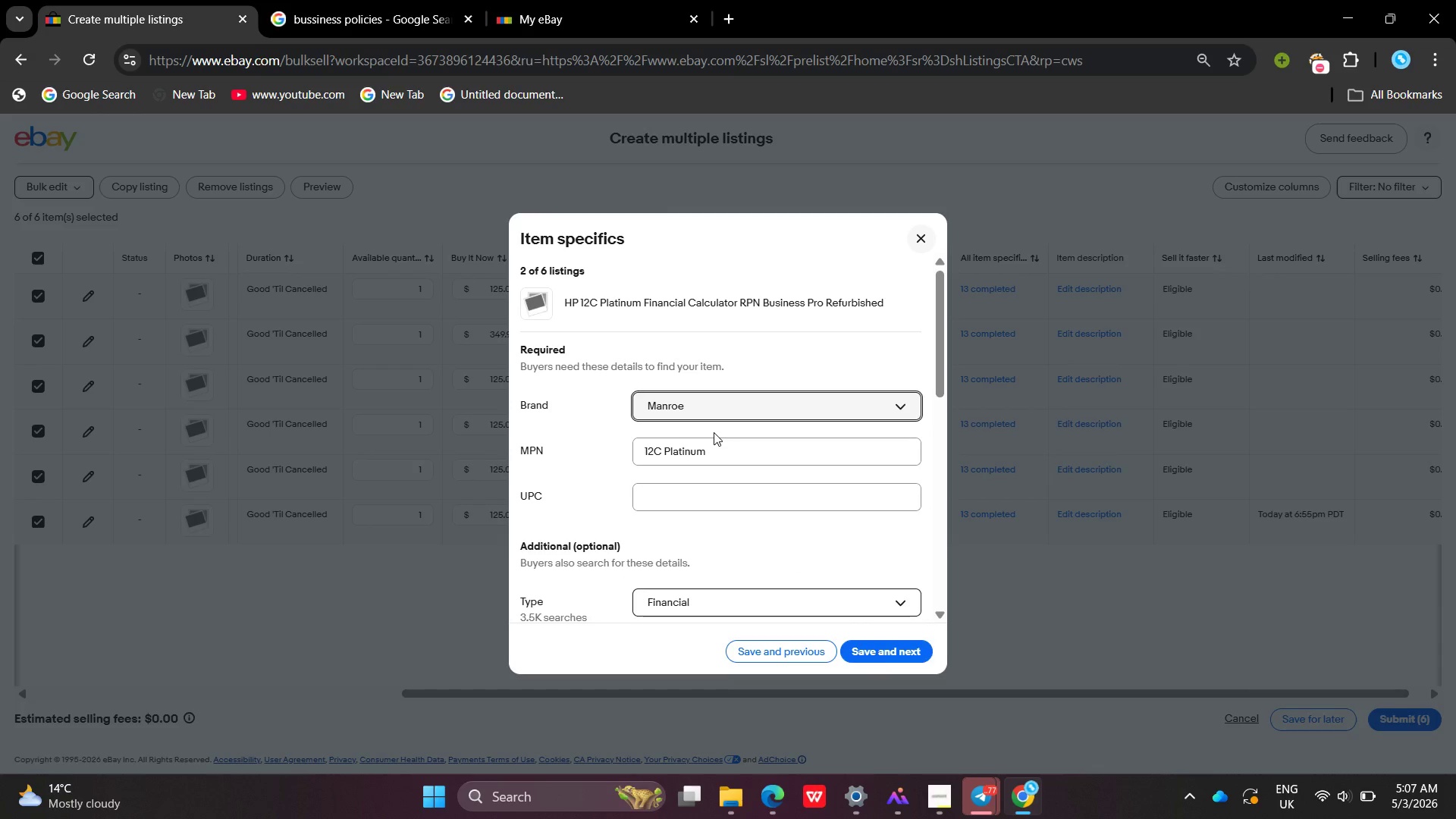 
key(Enter)
 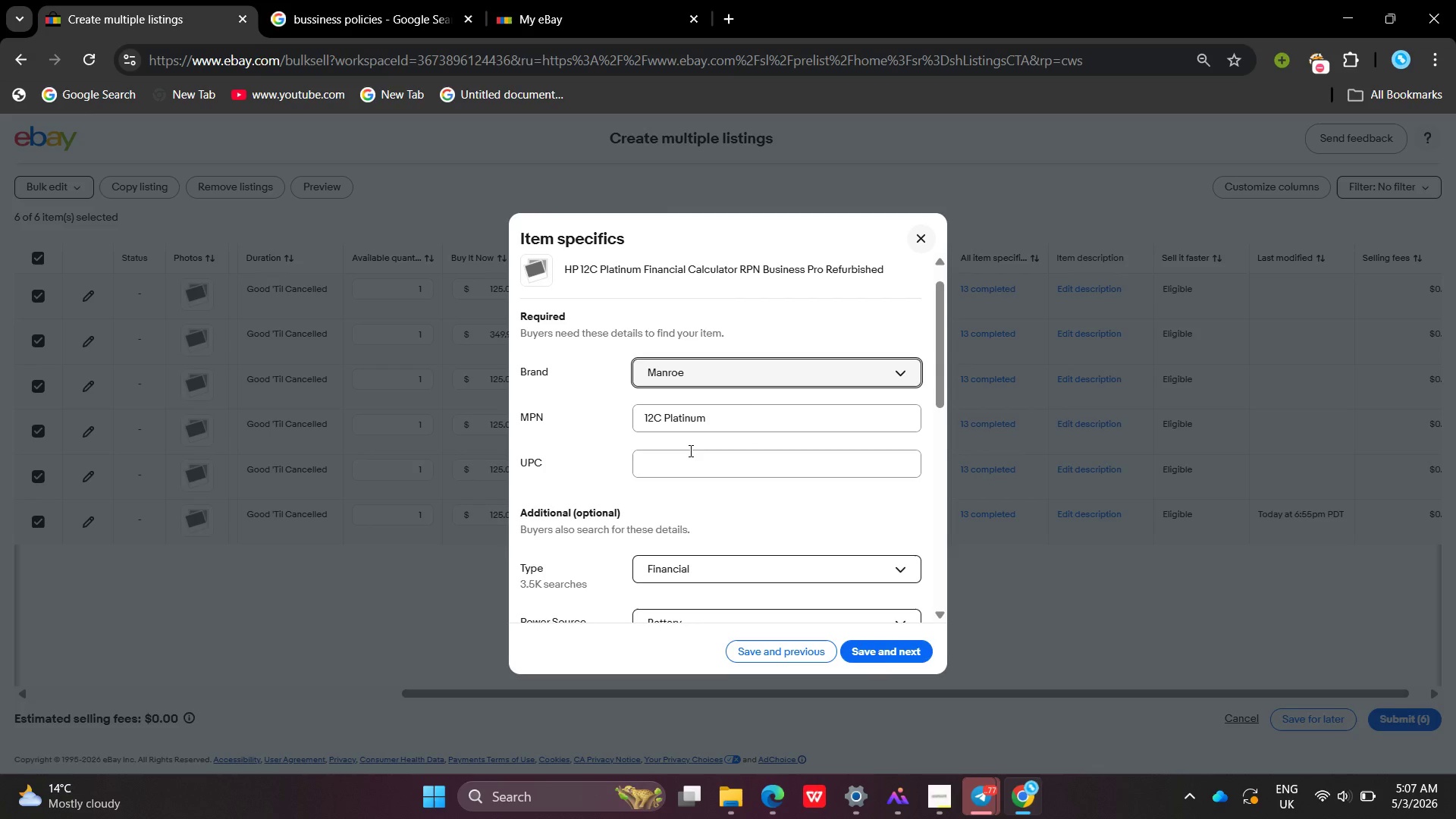 
left_click([714, 421])
 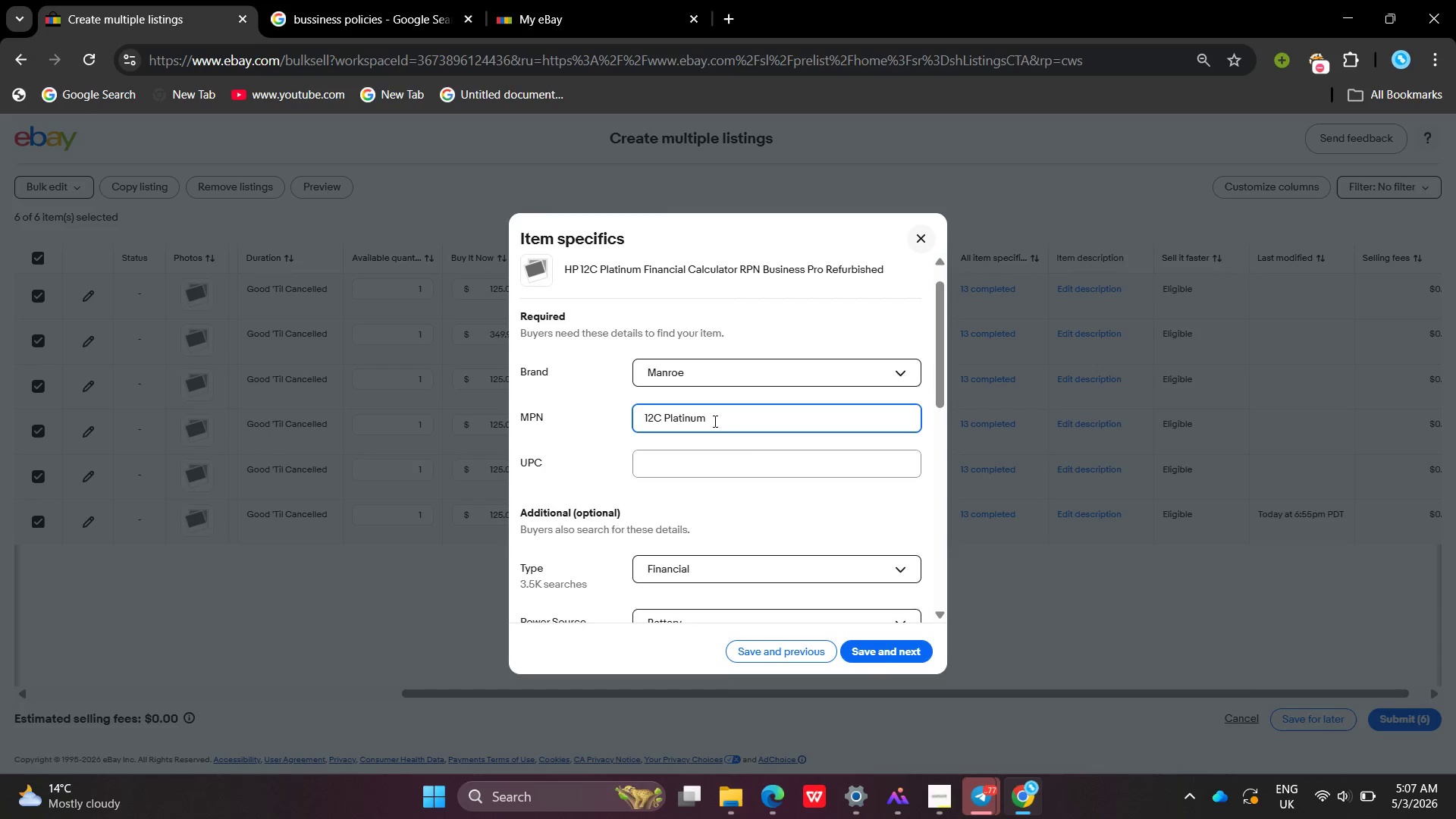 
hold_key(key=Backspace, duration=1.19)
 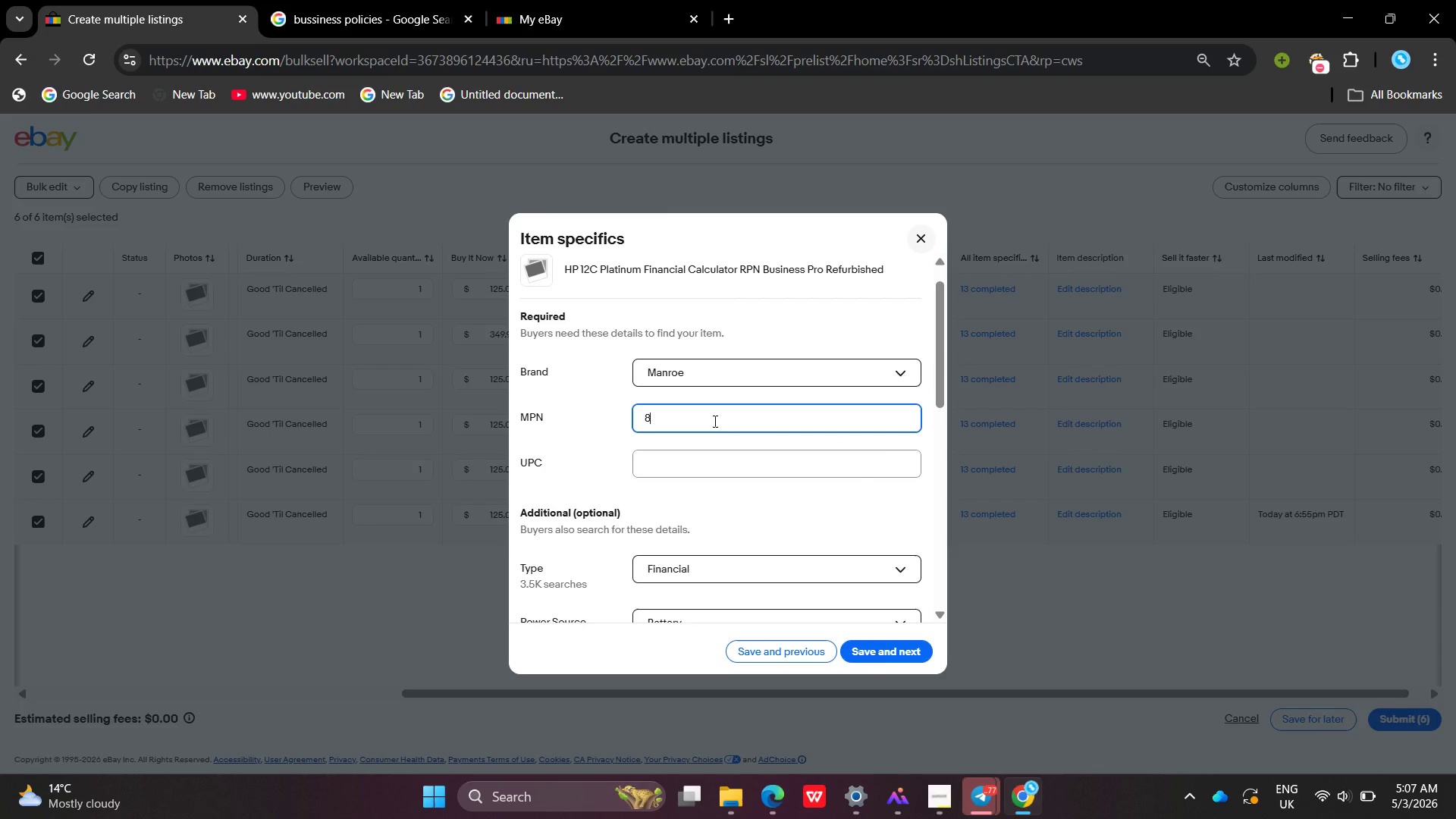 
type(8130X)
 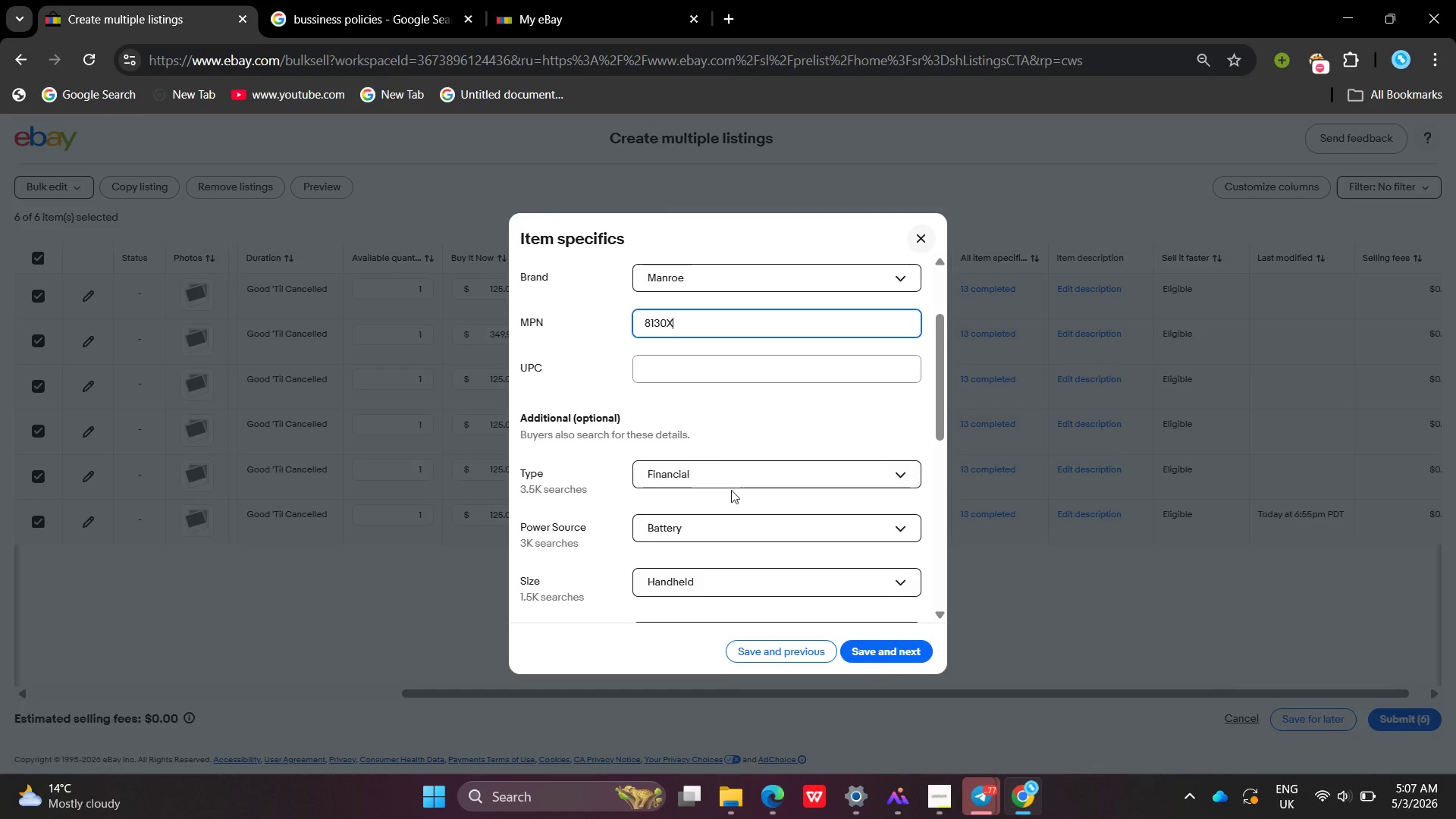 
left_click([728, 471])
 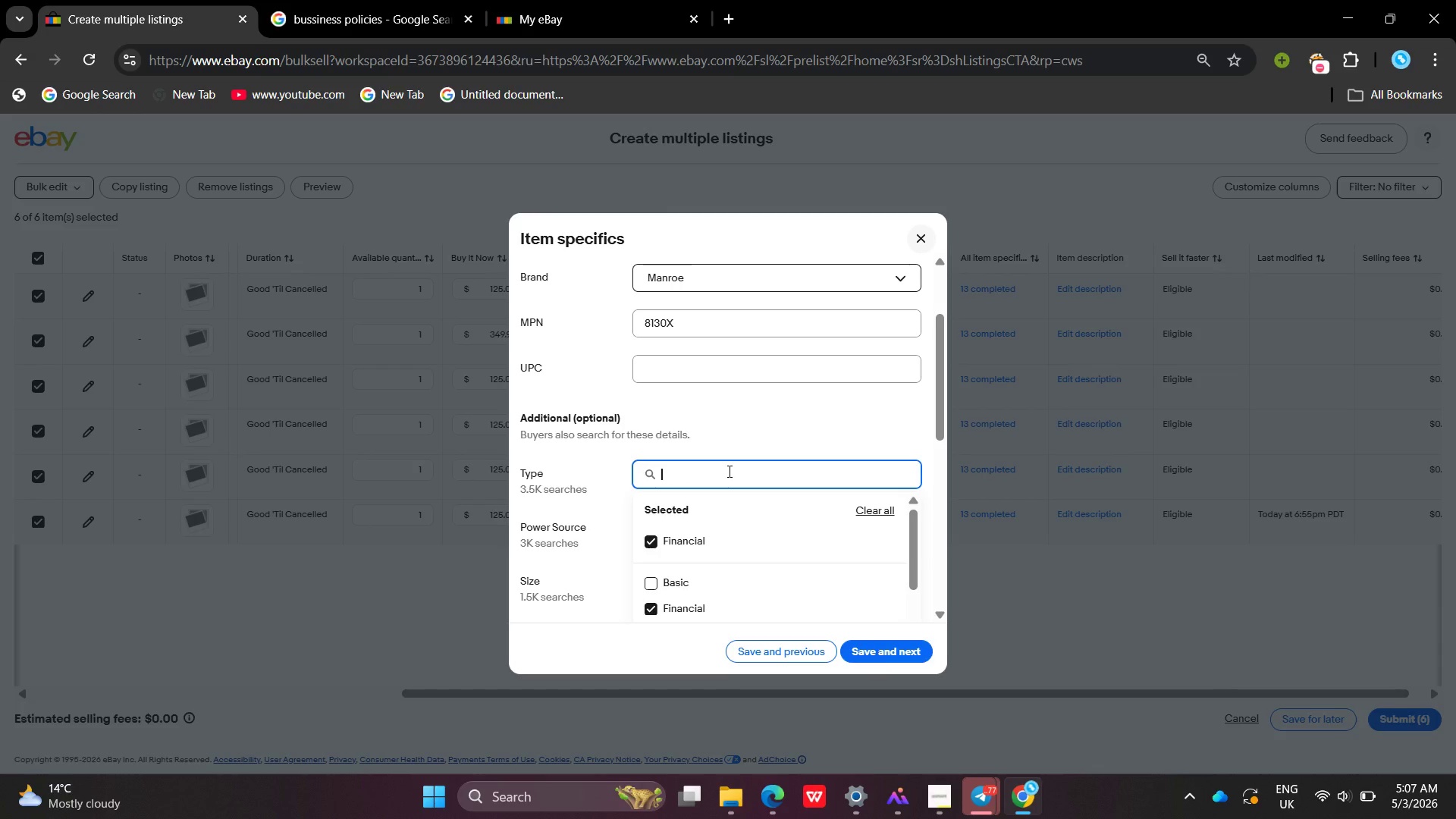 
type(Printing Cla)
key(Backspace)
key(Backspace)
type(la)
key(Backspace)
key(Backspace)
type(alculator)
 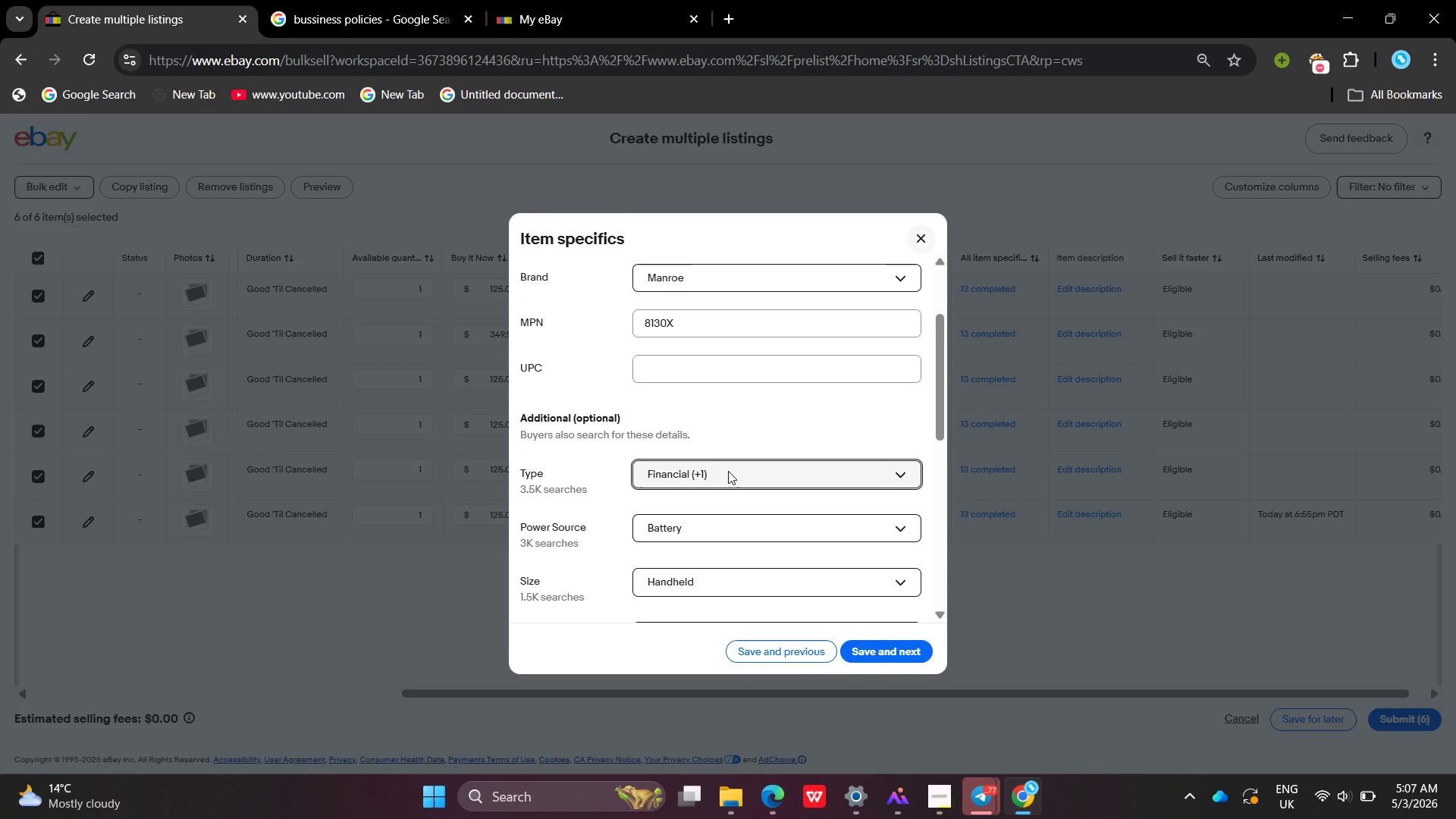 
key(Enter)
 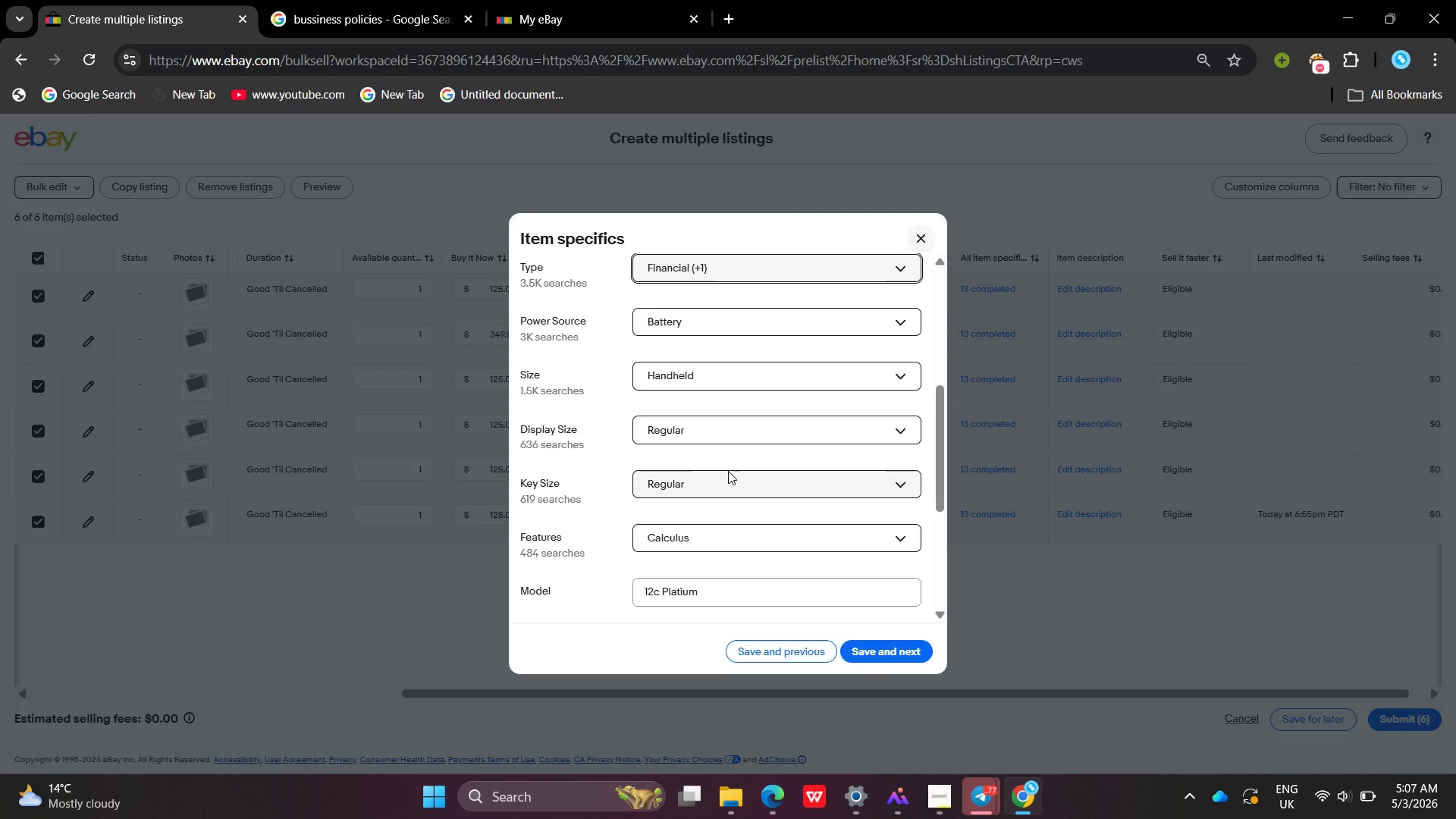 
wait(9.12)
 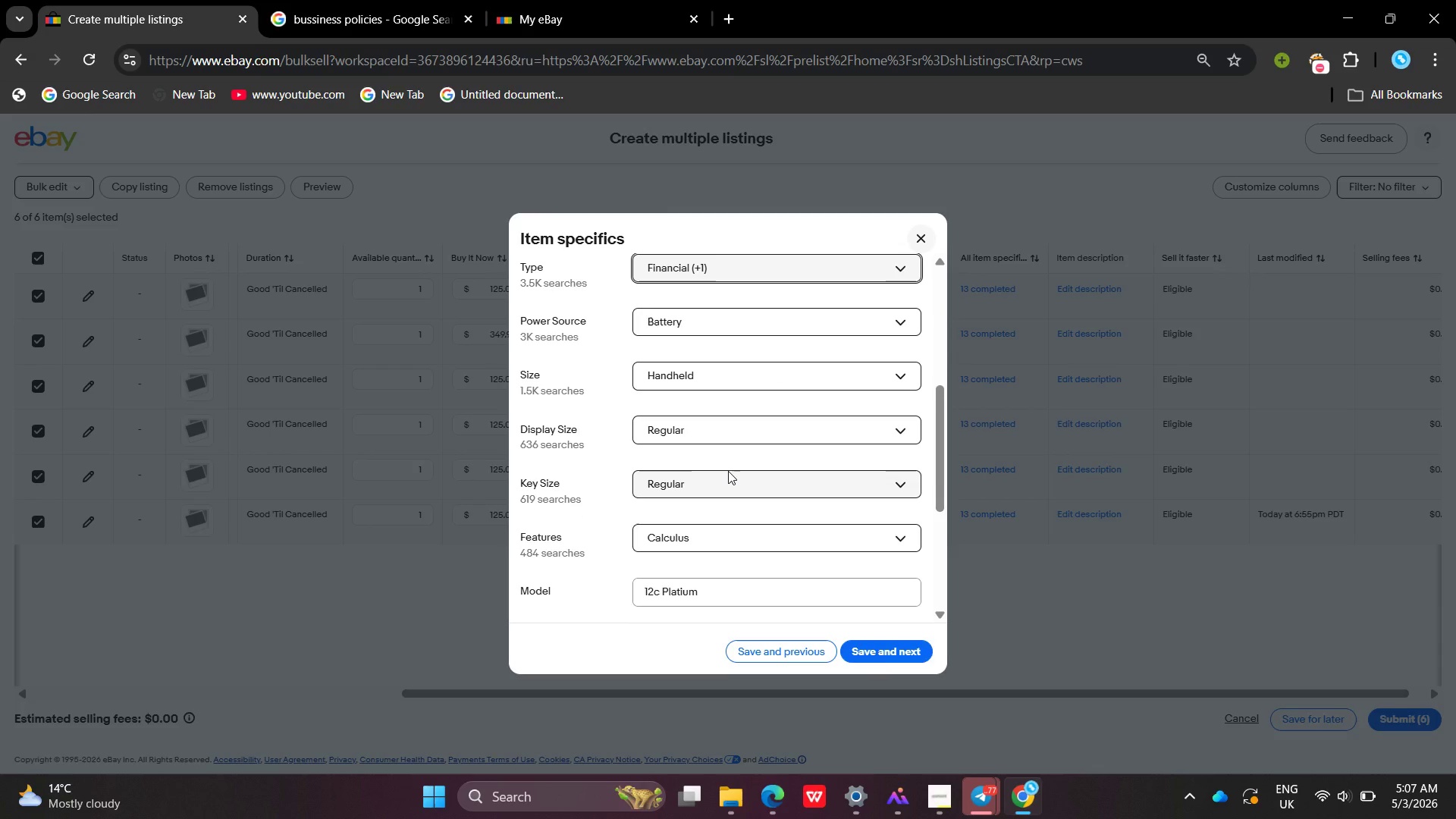 
left_click_drag(start_coordinate=[717, 393], to_coordinate=[610, 378])
 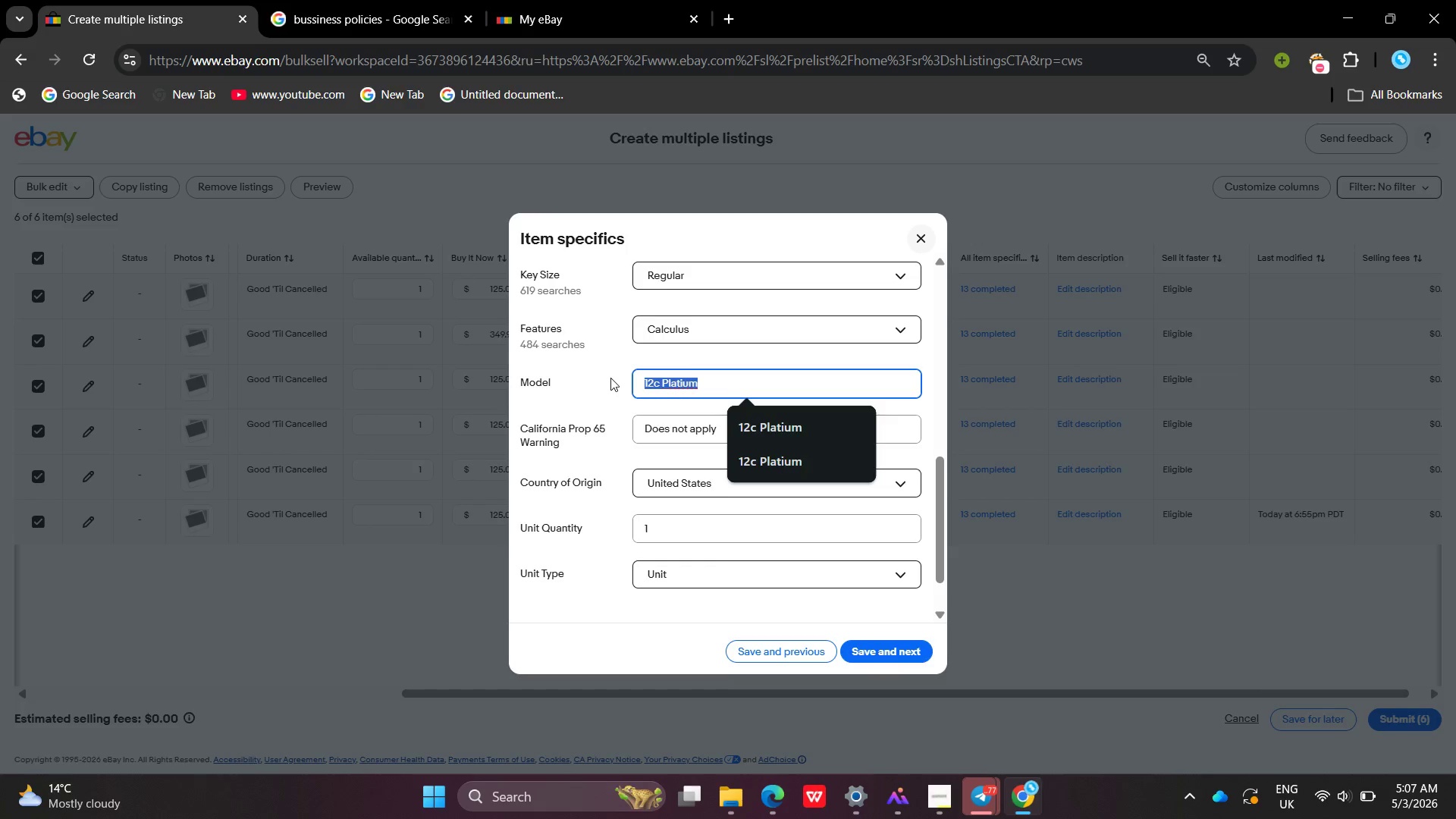 
key(Backspace)
type(8130X)
 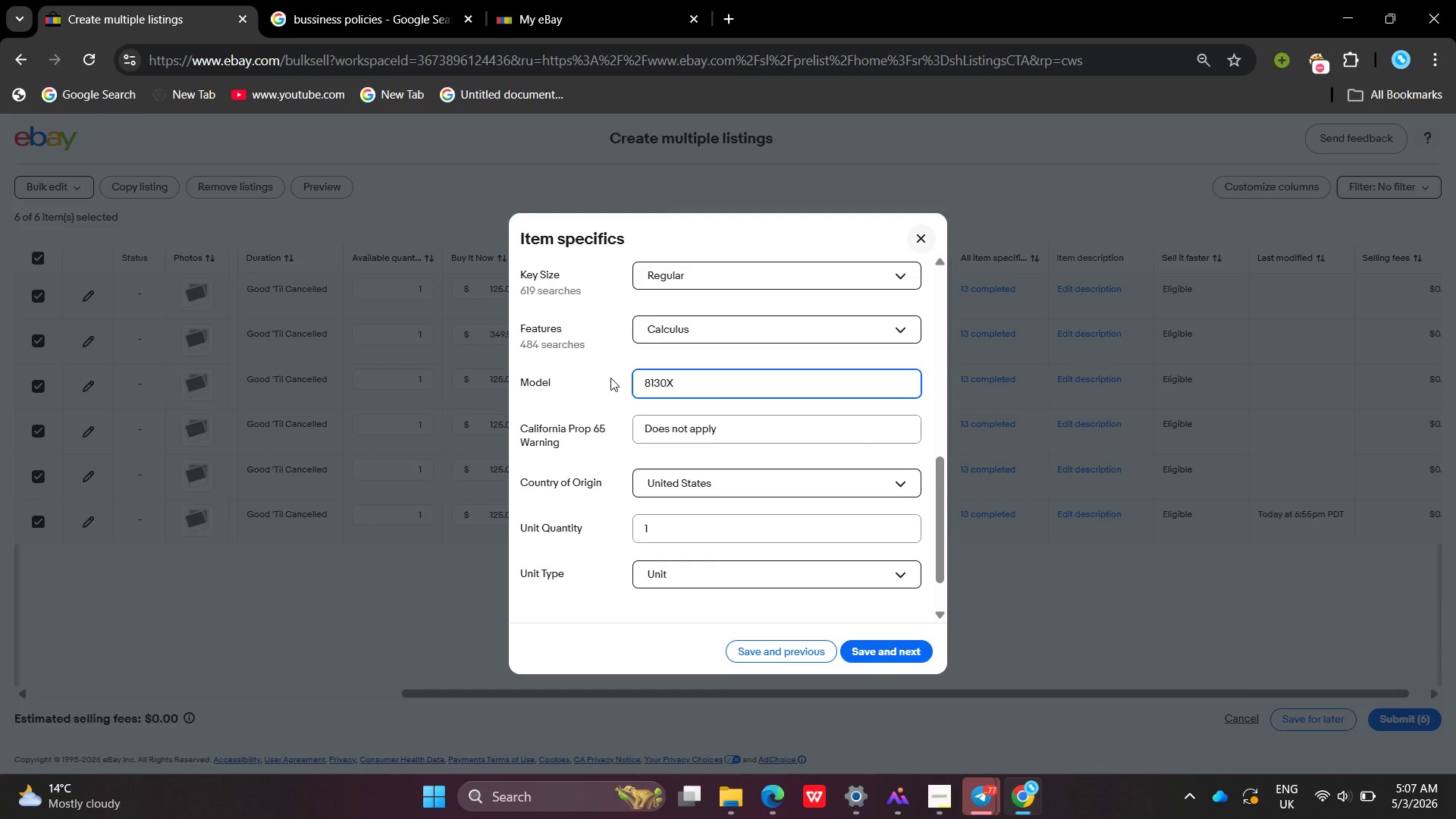 
key(Enter)
 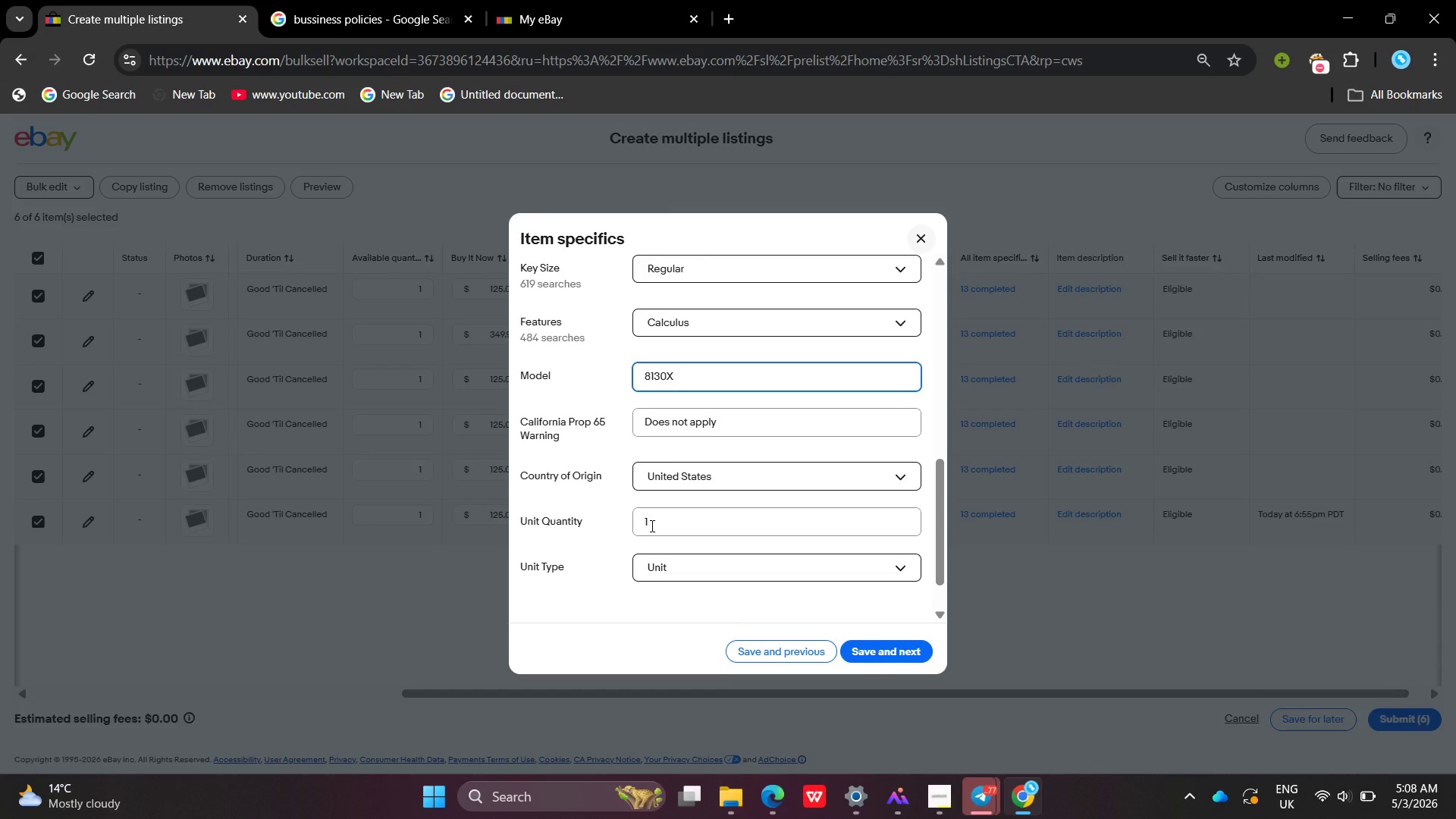 
wait(8.98)
 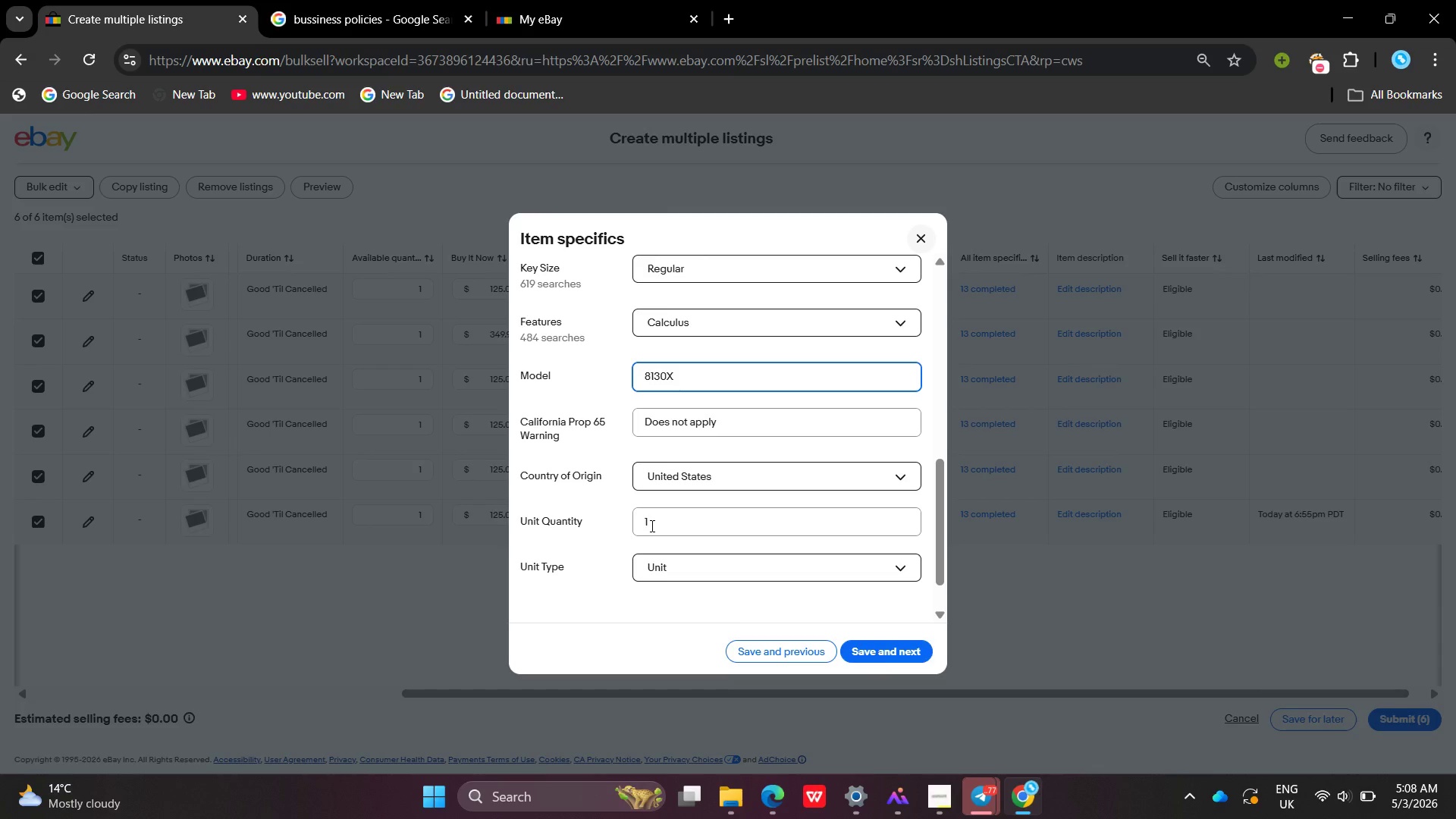 
left_click([554, 595])
 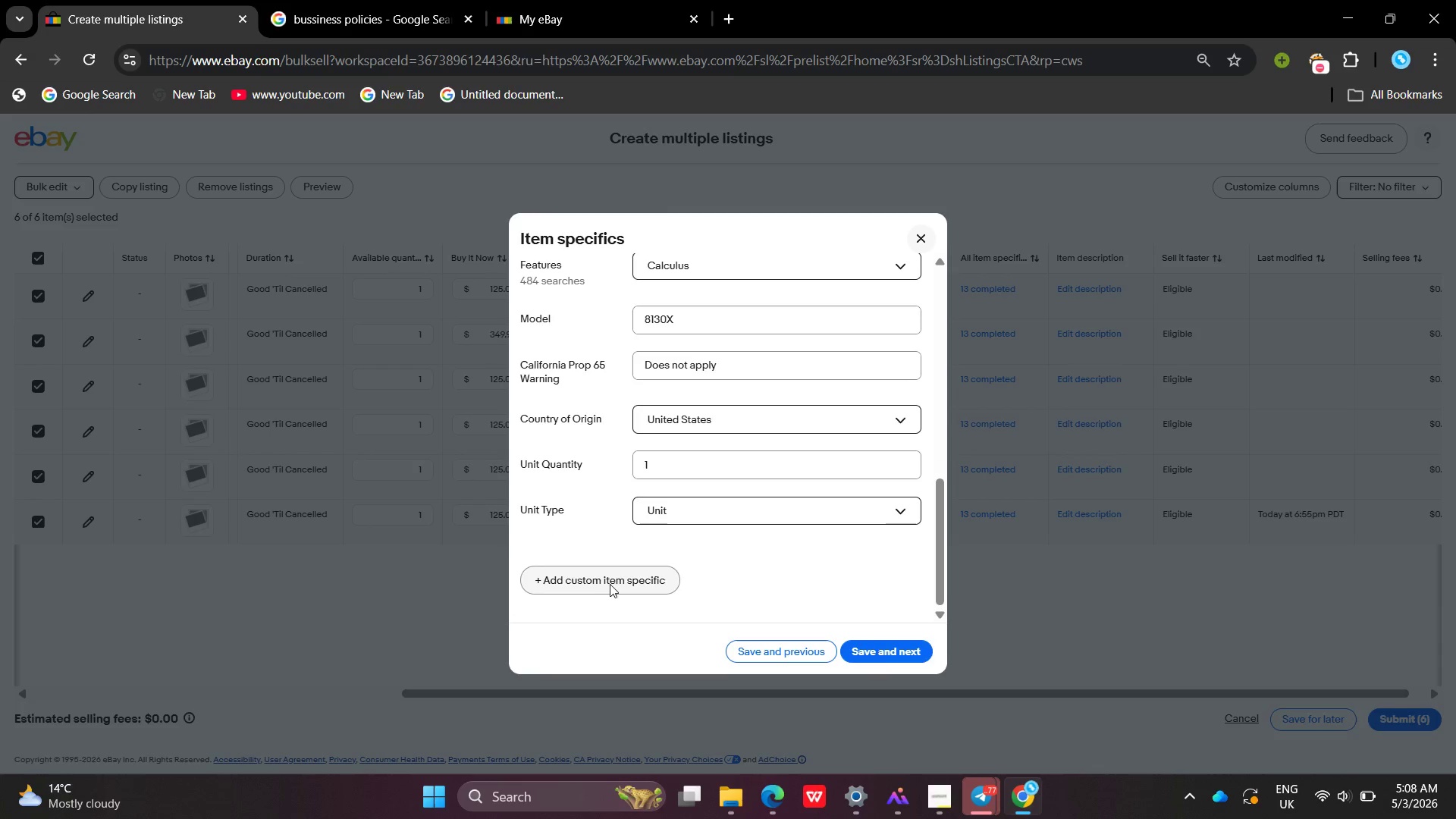 
left_click([610, 584])
 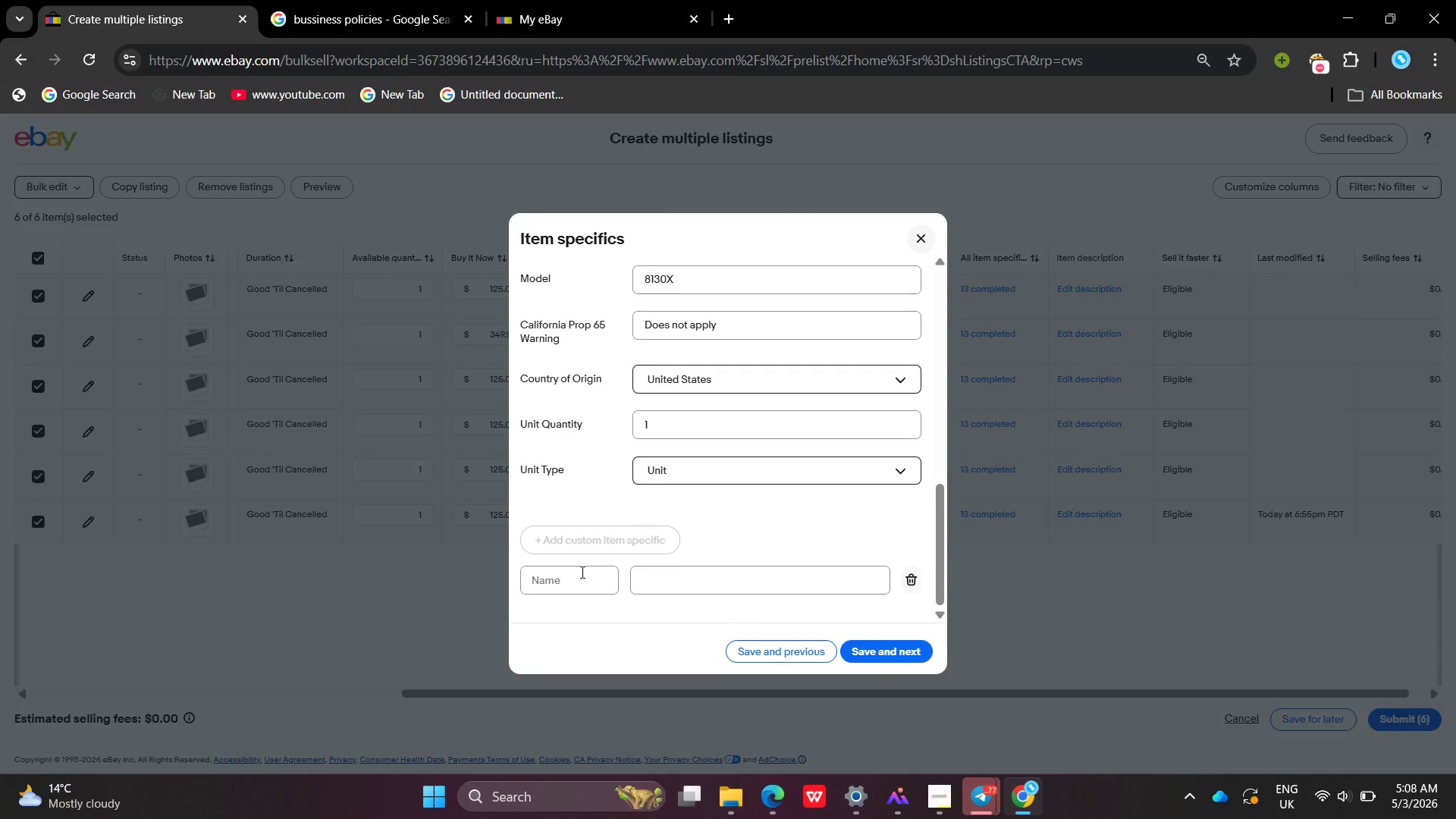 
left_click([582, 579])
 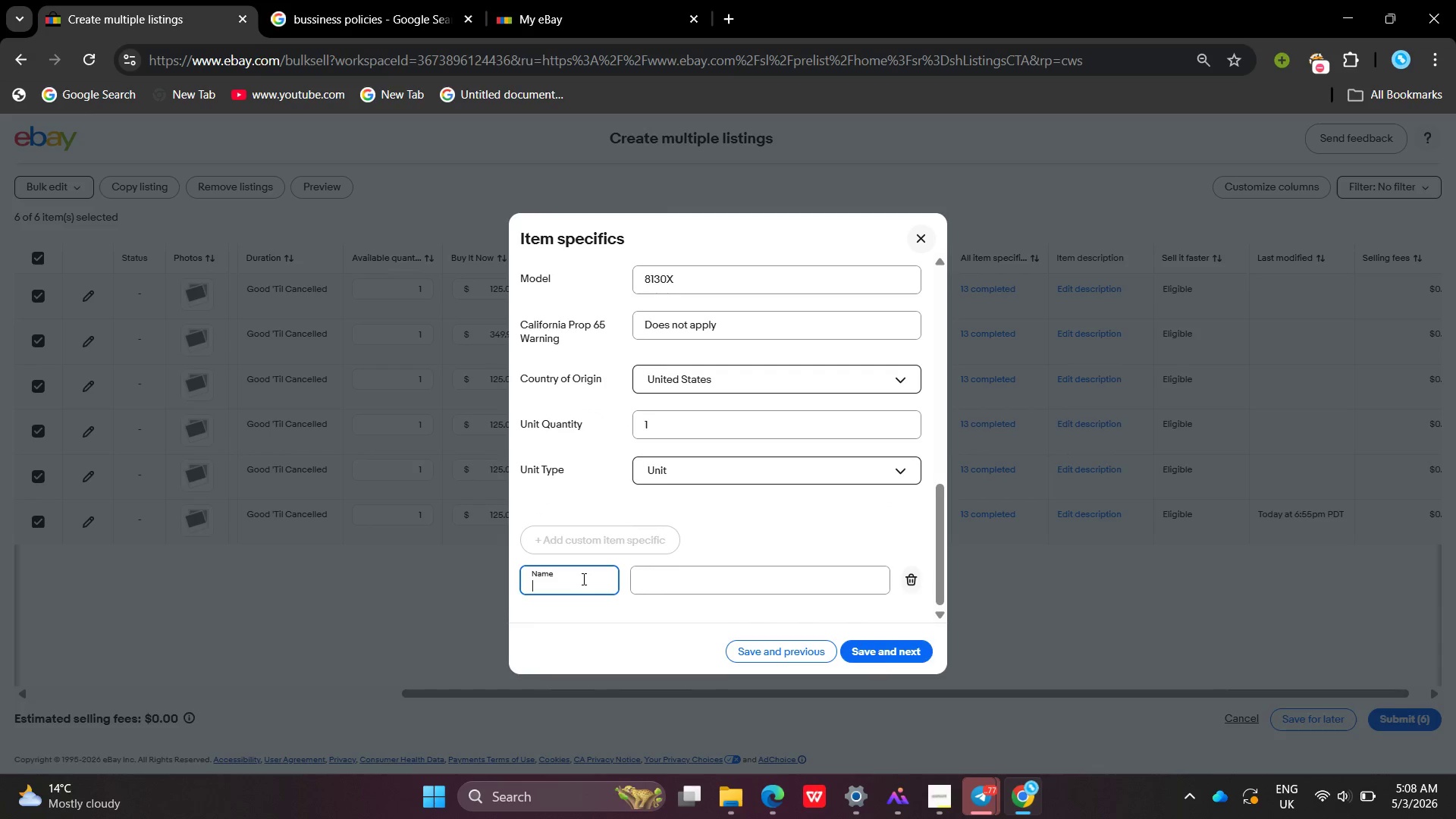 
type(Printing  Speed )
 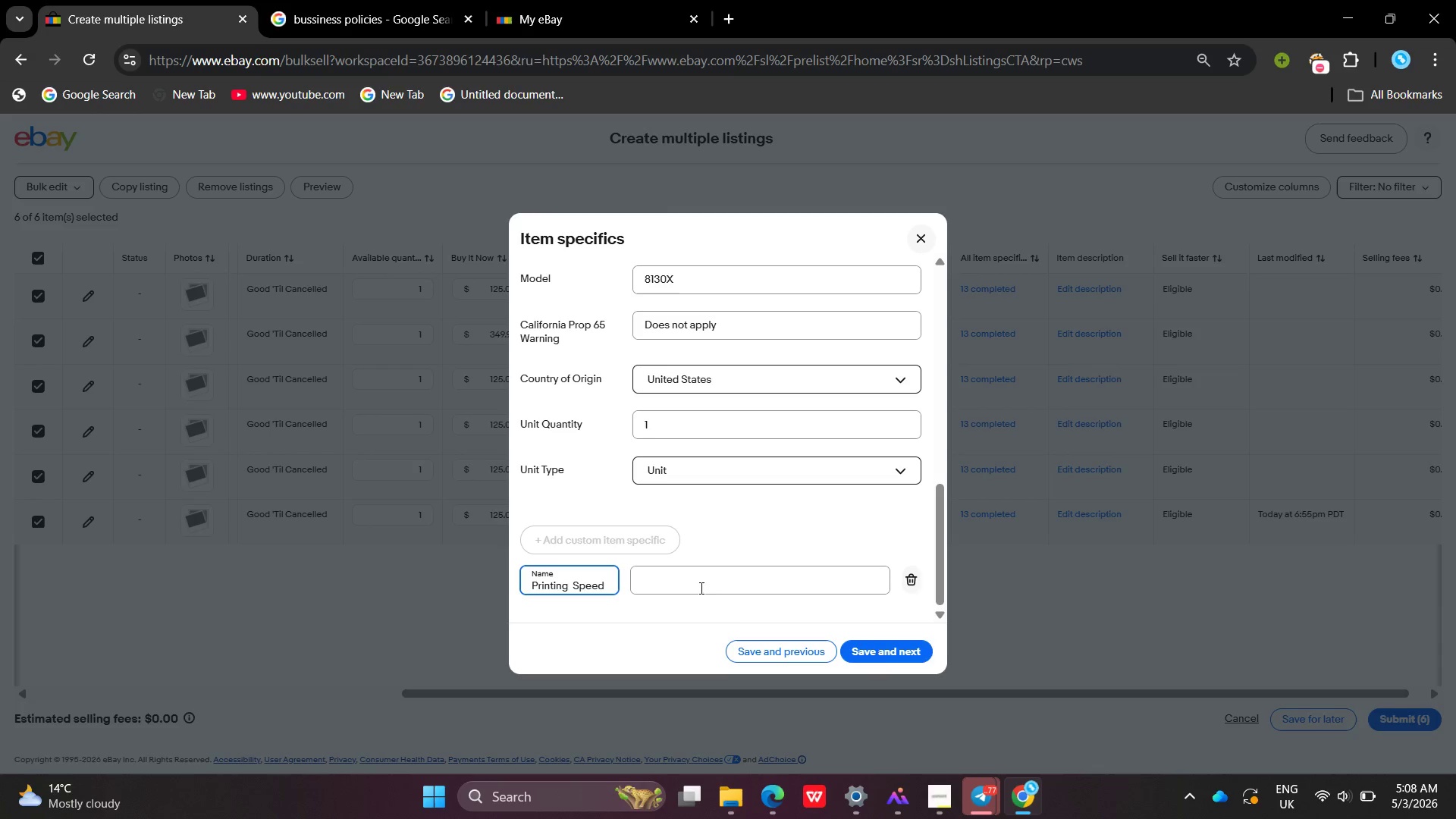 
left_click([717, 586])
 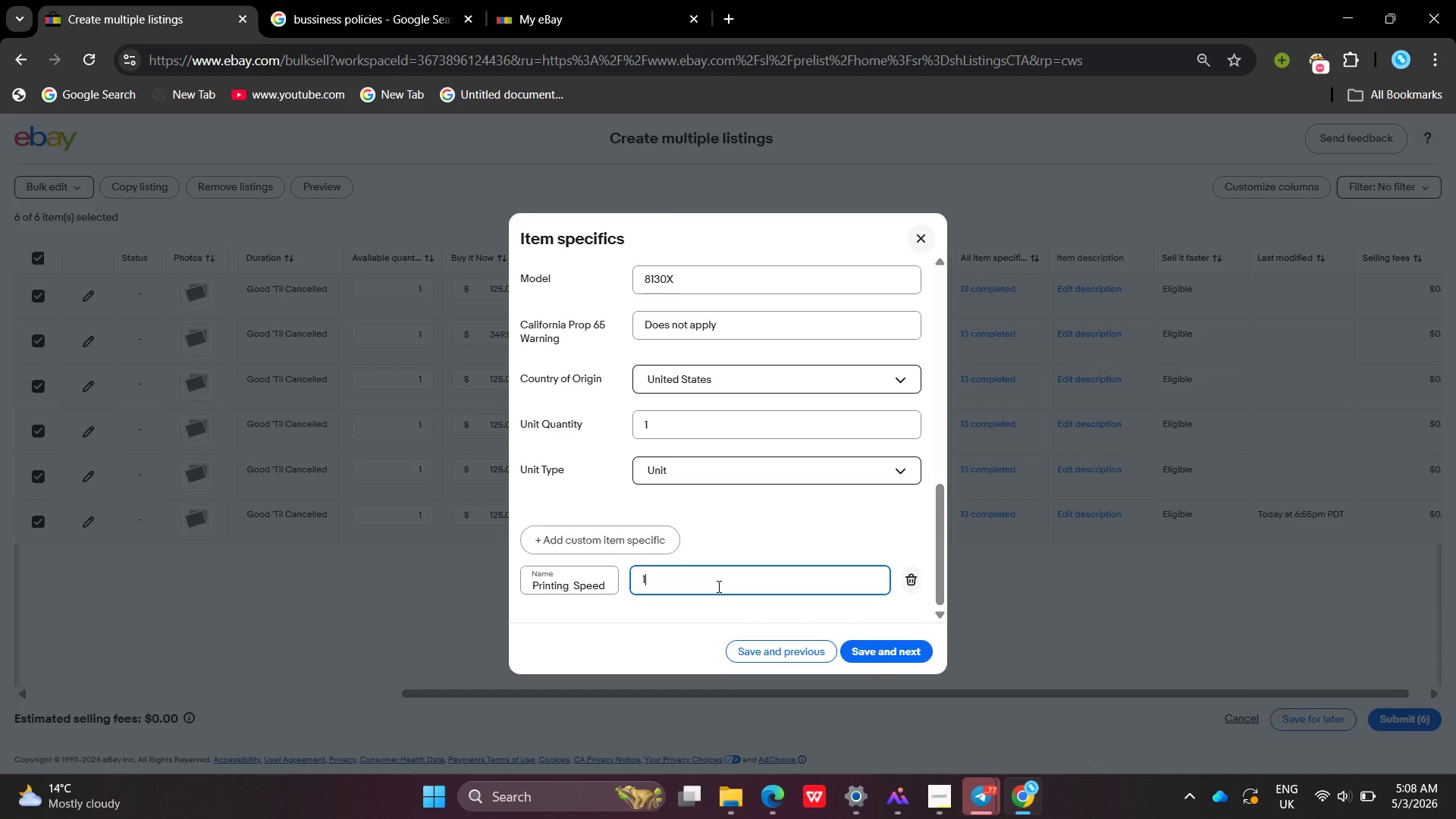 
type(10 Lines / se )
key(Backspace)
type(c)
 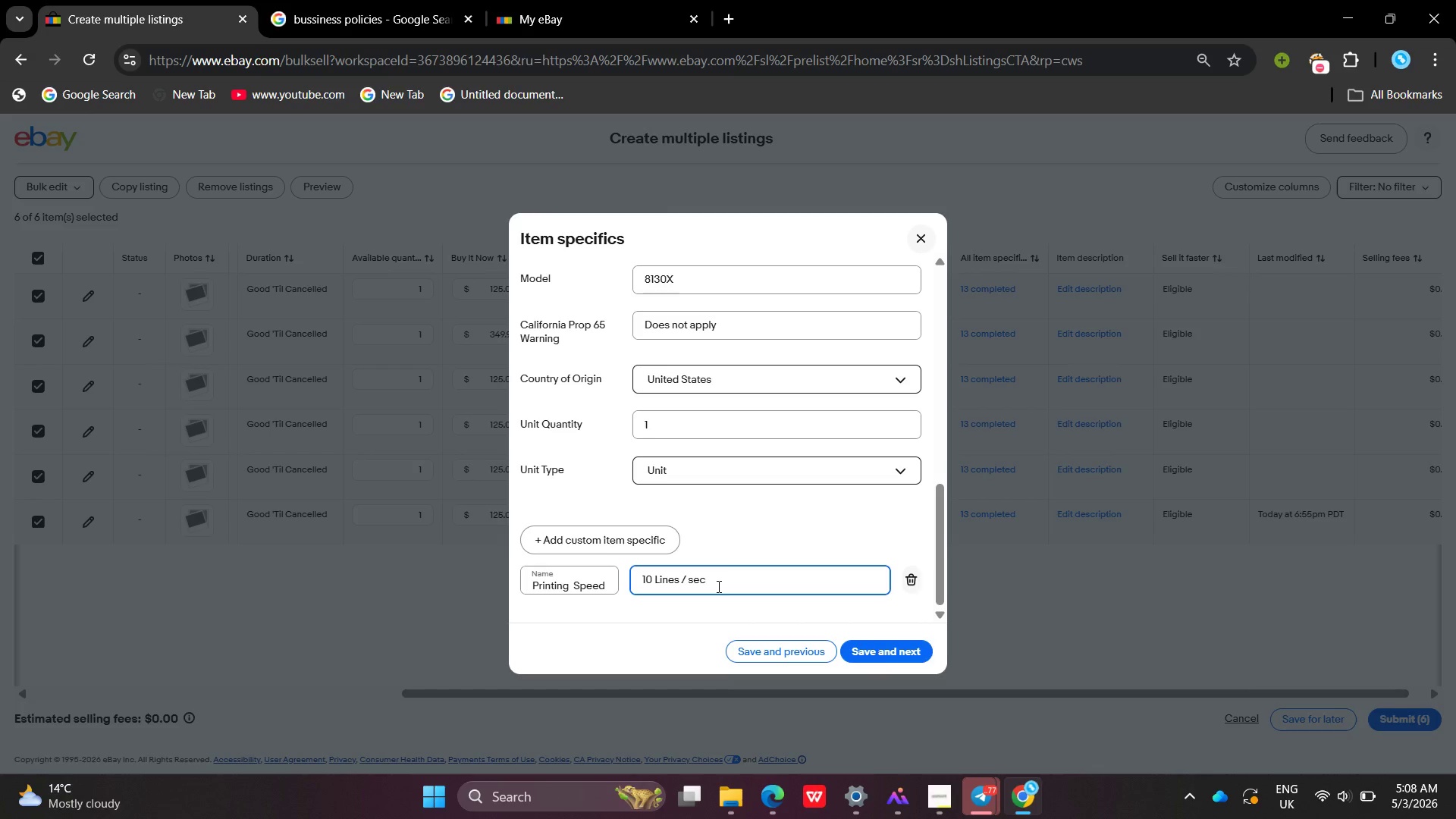 
key(Enter)
 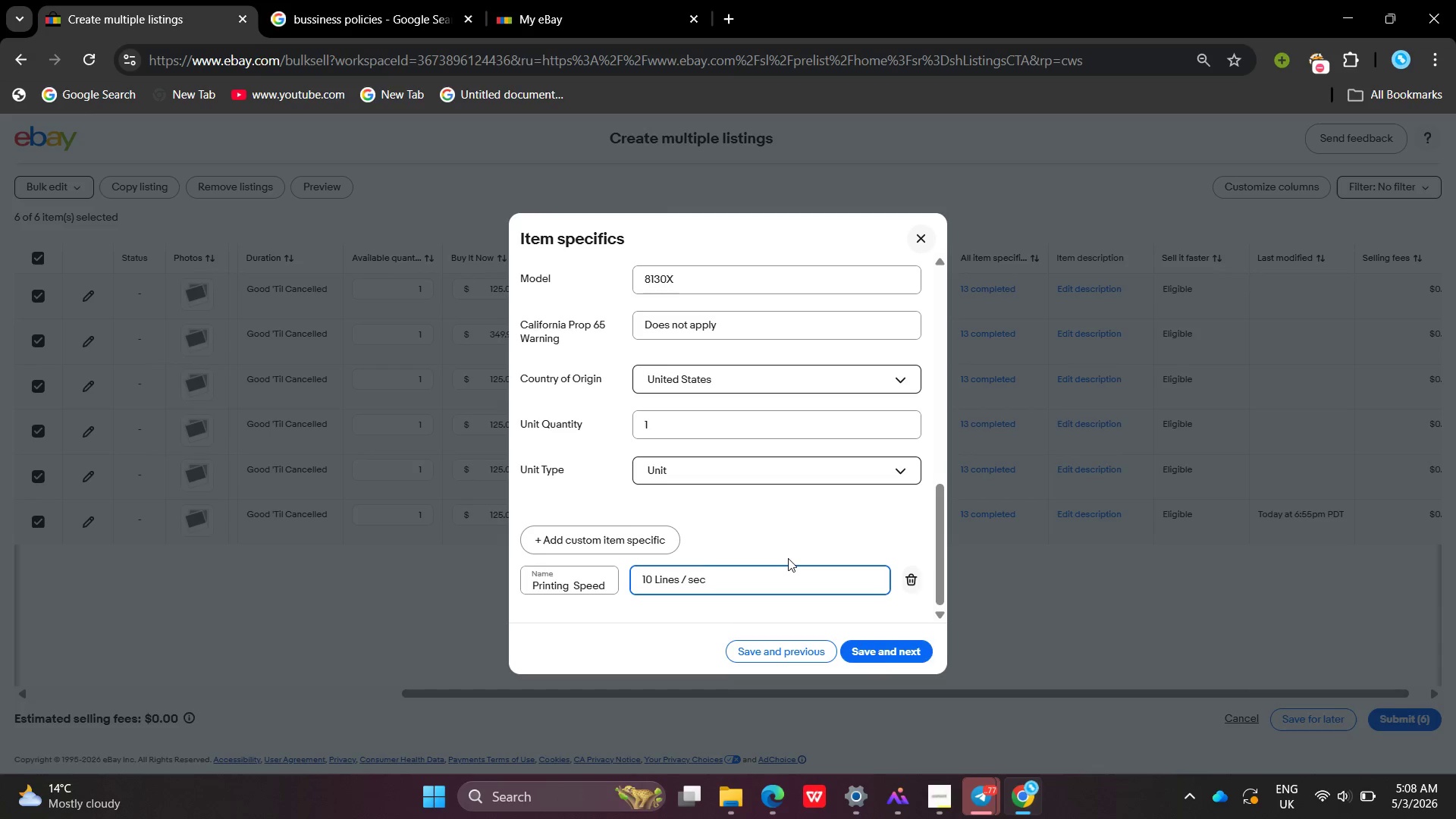 
left_click([638, 532])
 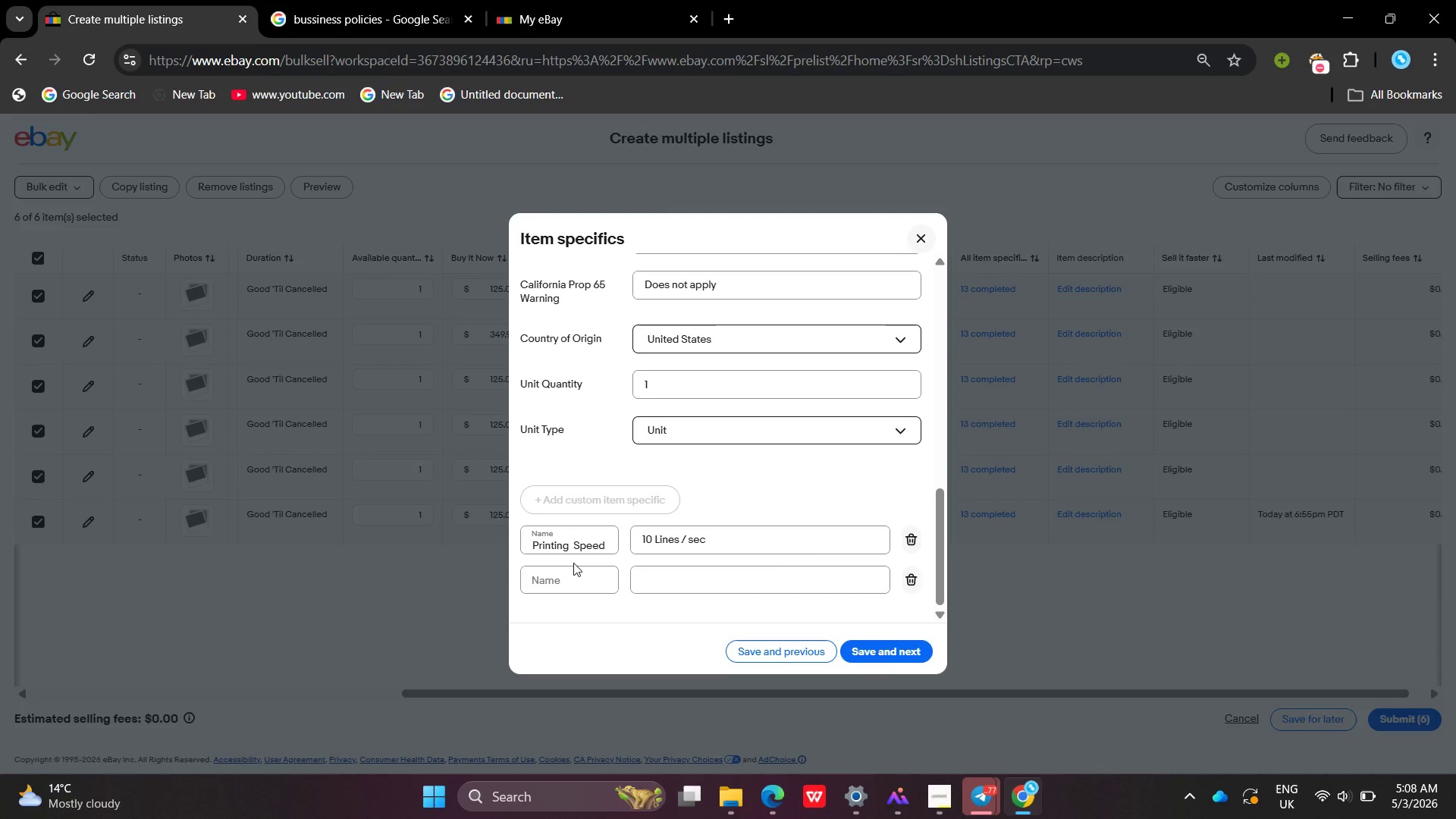 
left_click([573, 563])
 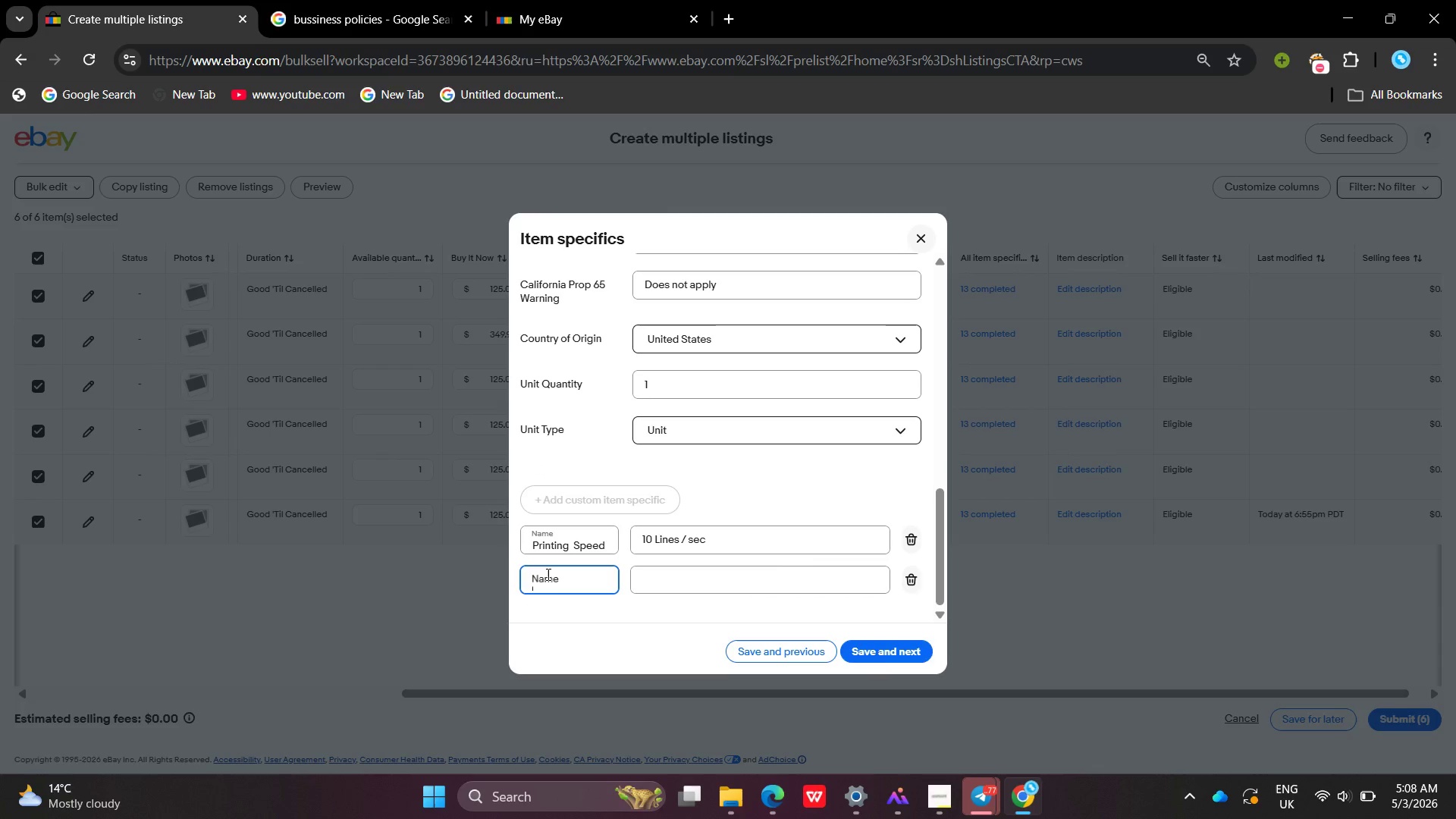 
left_click([547, 574])
 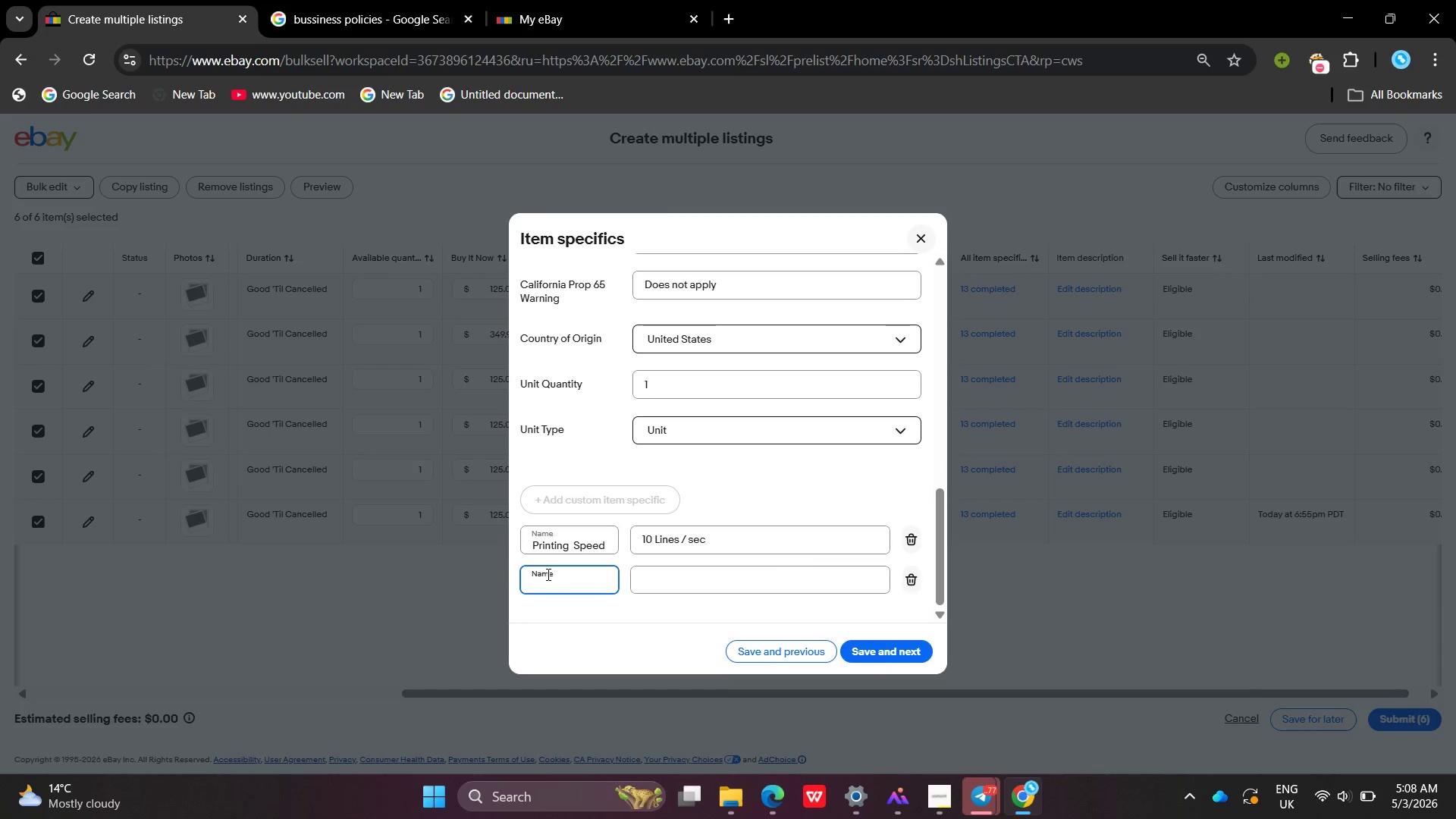 
type(Pape )
key(Backspace)
type(r Type )
 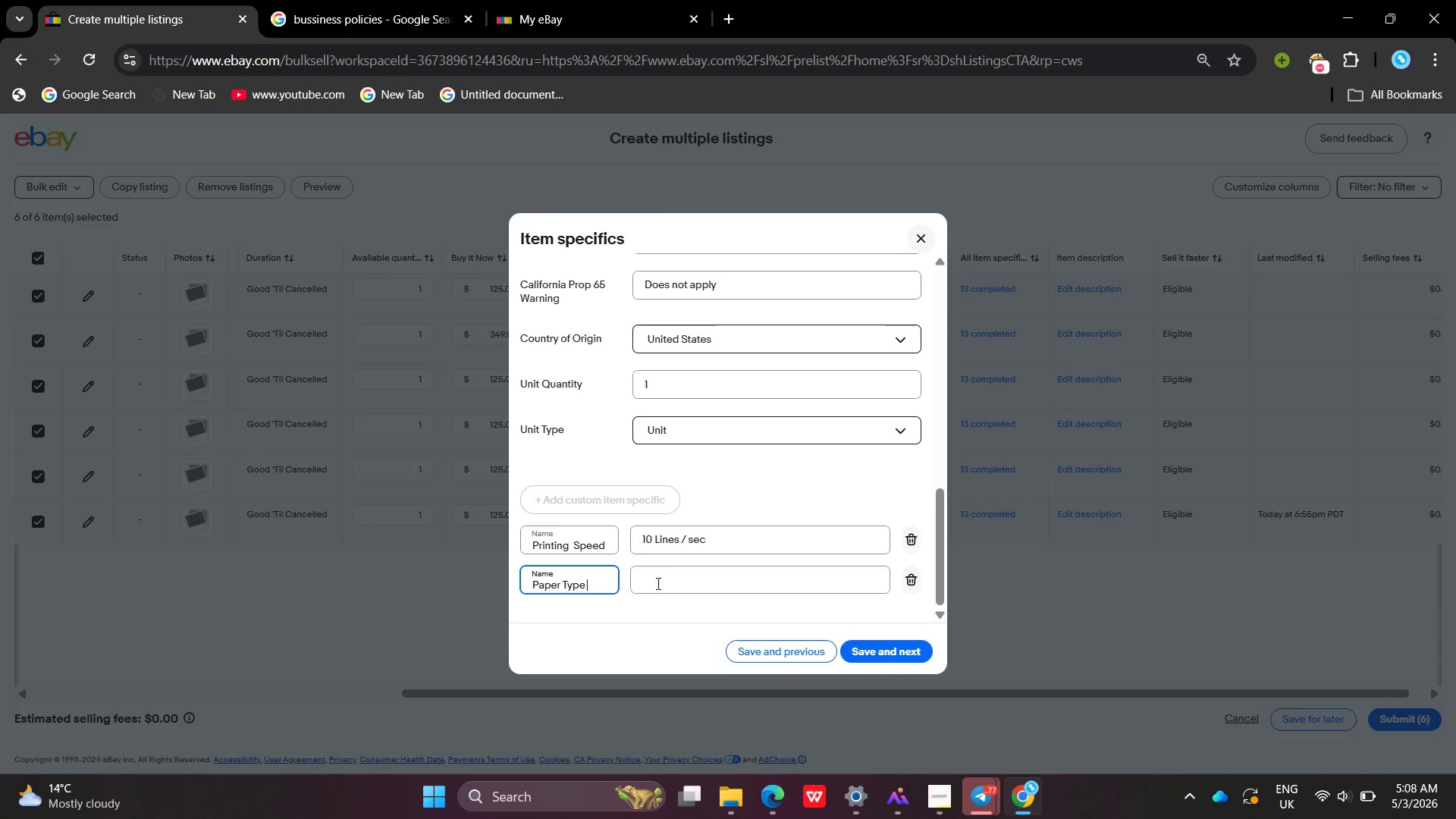 
left_click([672, 580])
 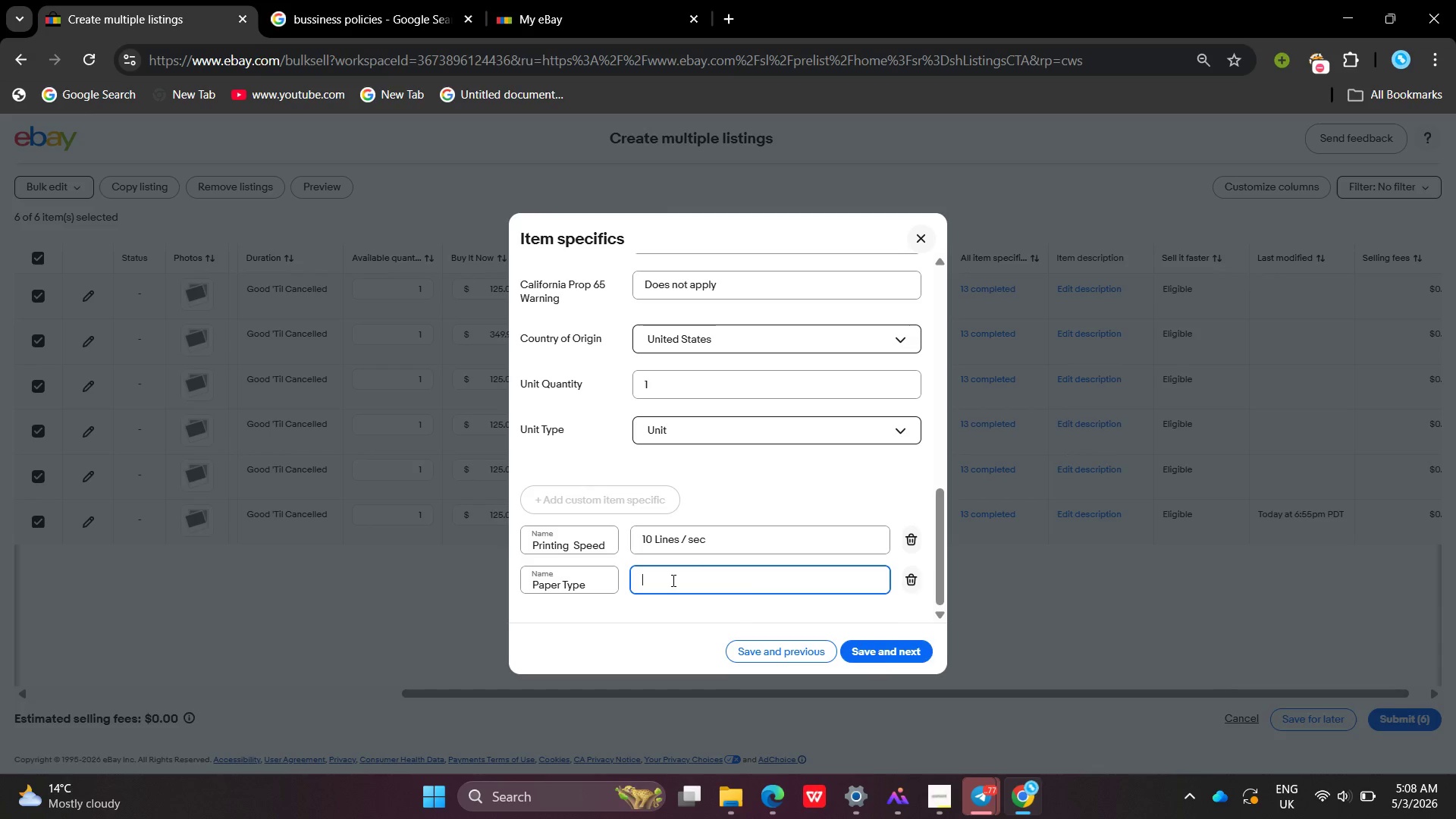 
type(Thrmal)
 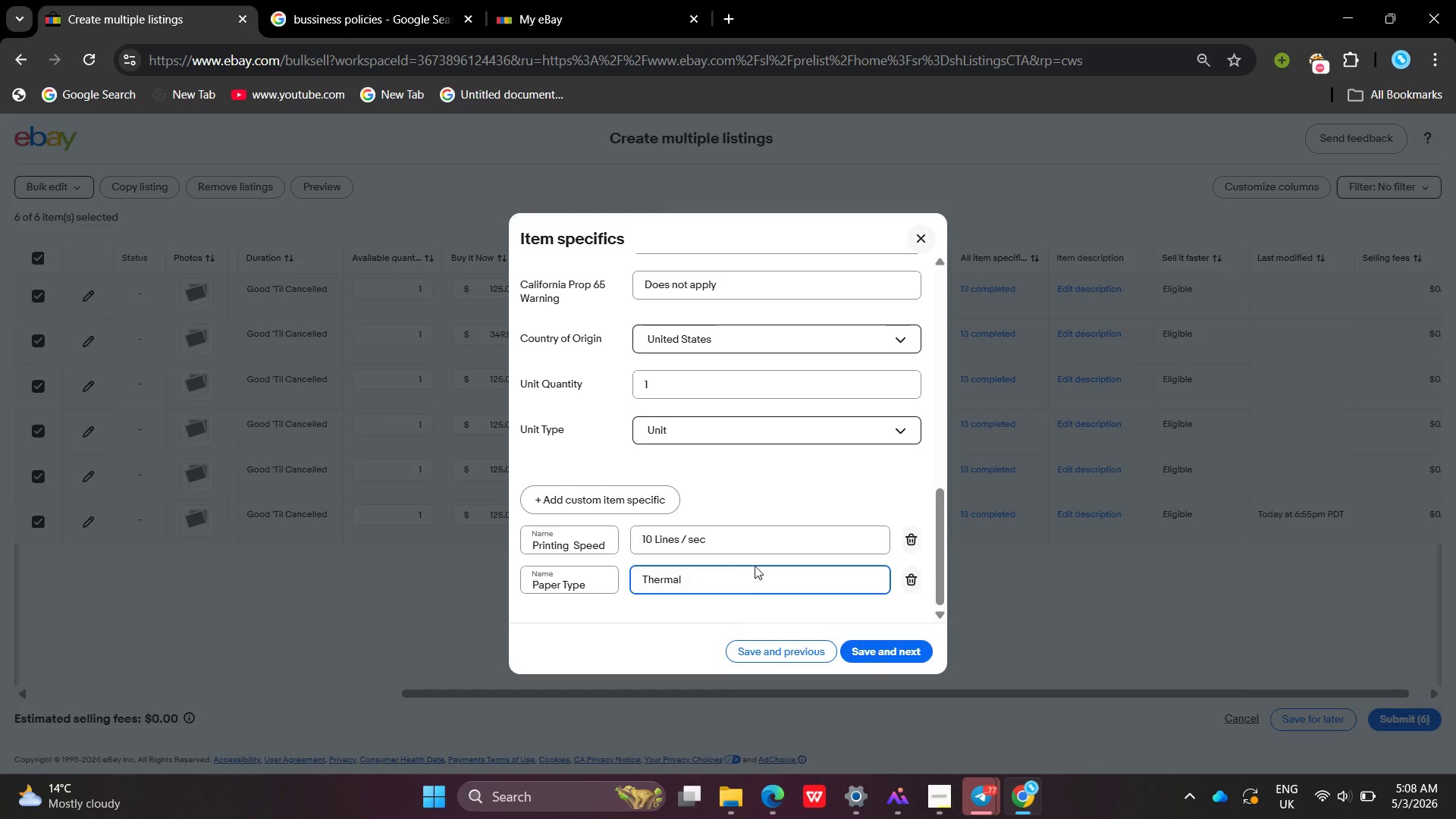 
hold_key(key=E, duration=0.31)
 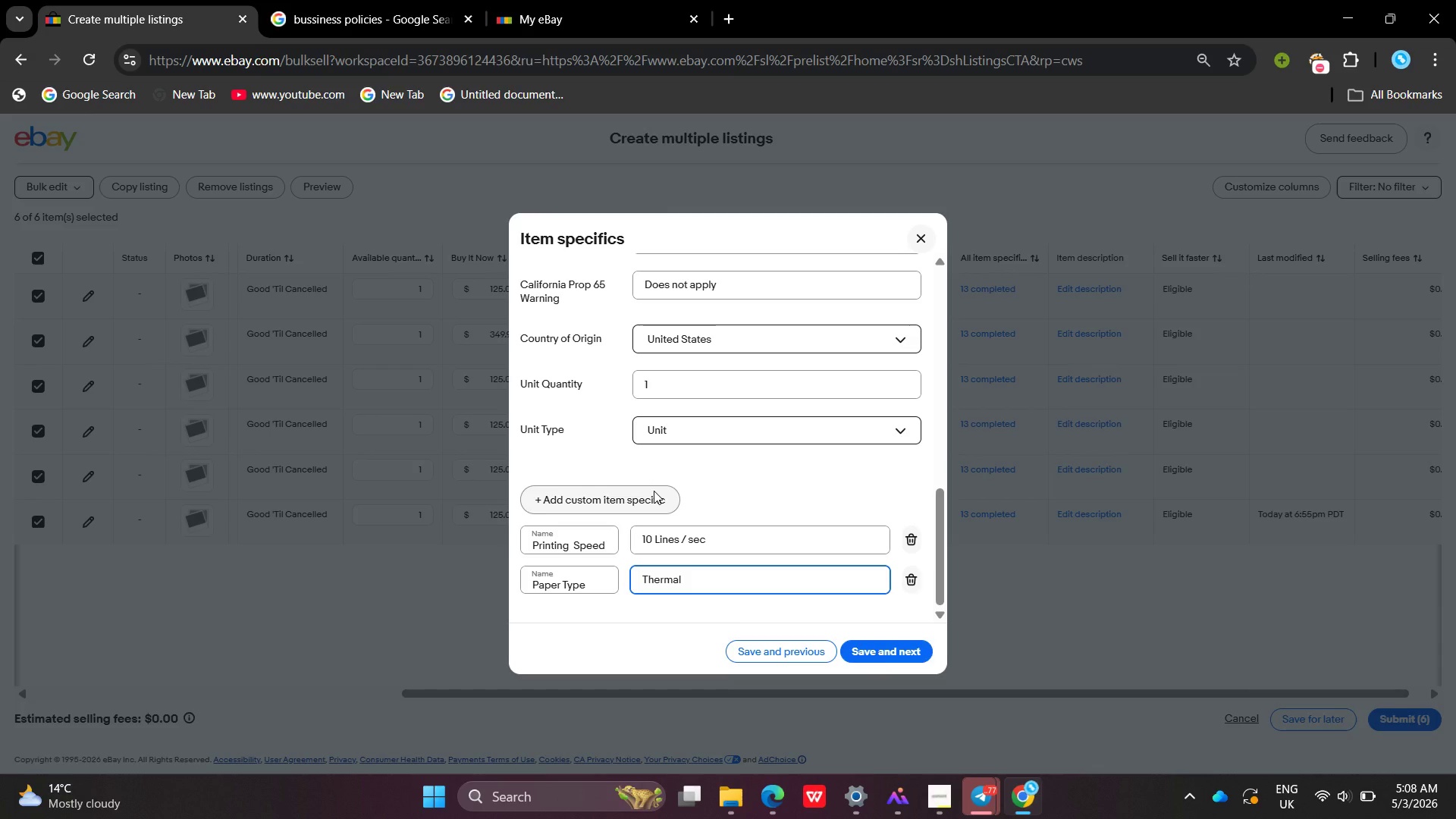 
left_click([654, 491])
 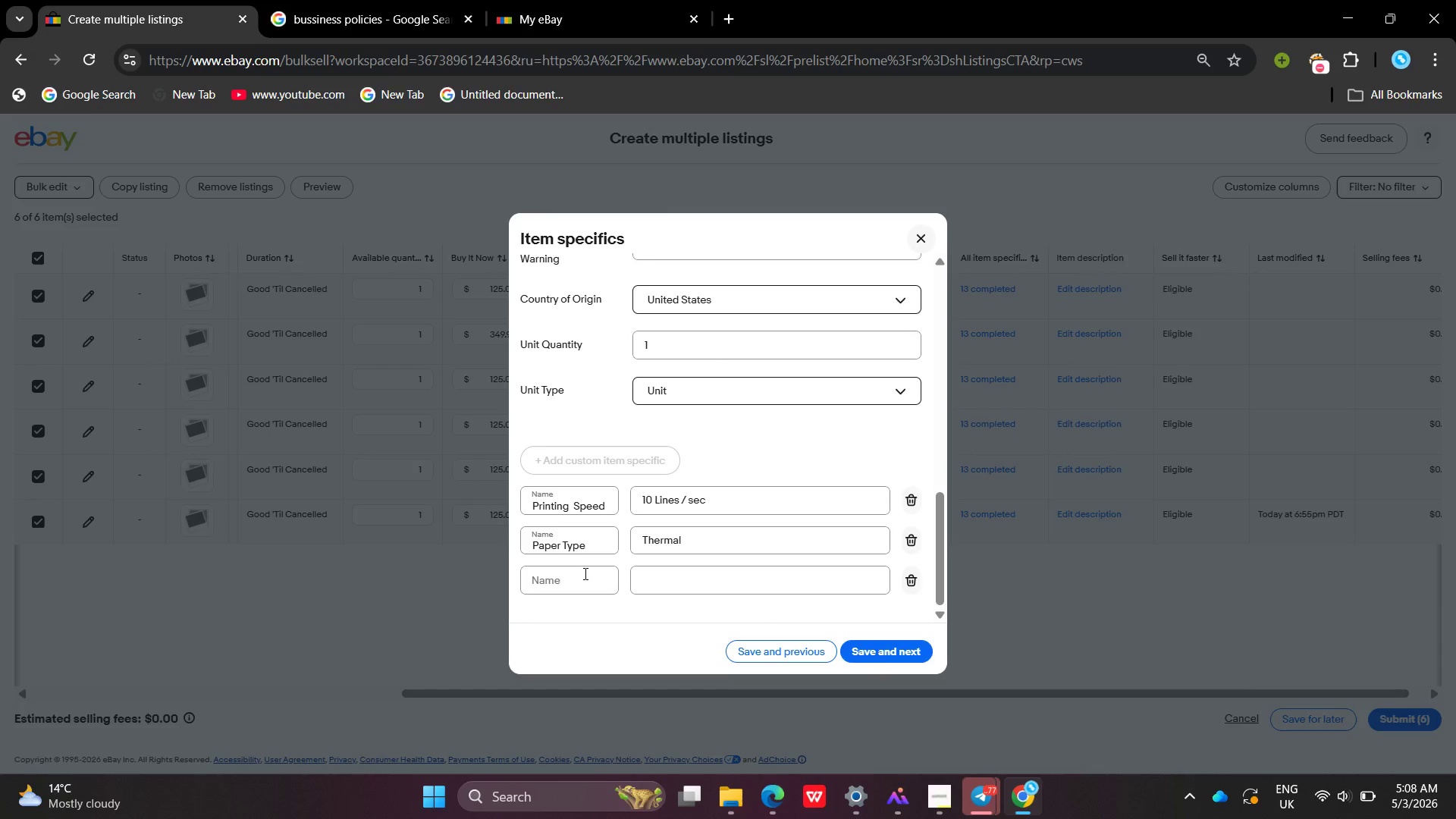 
left_click([584, 573])
 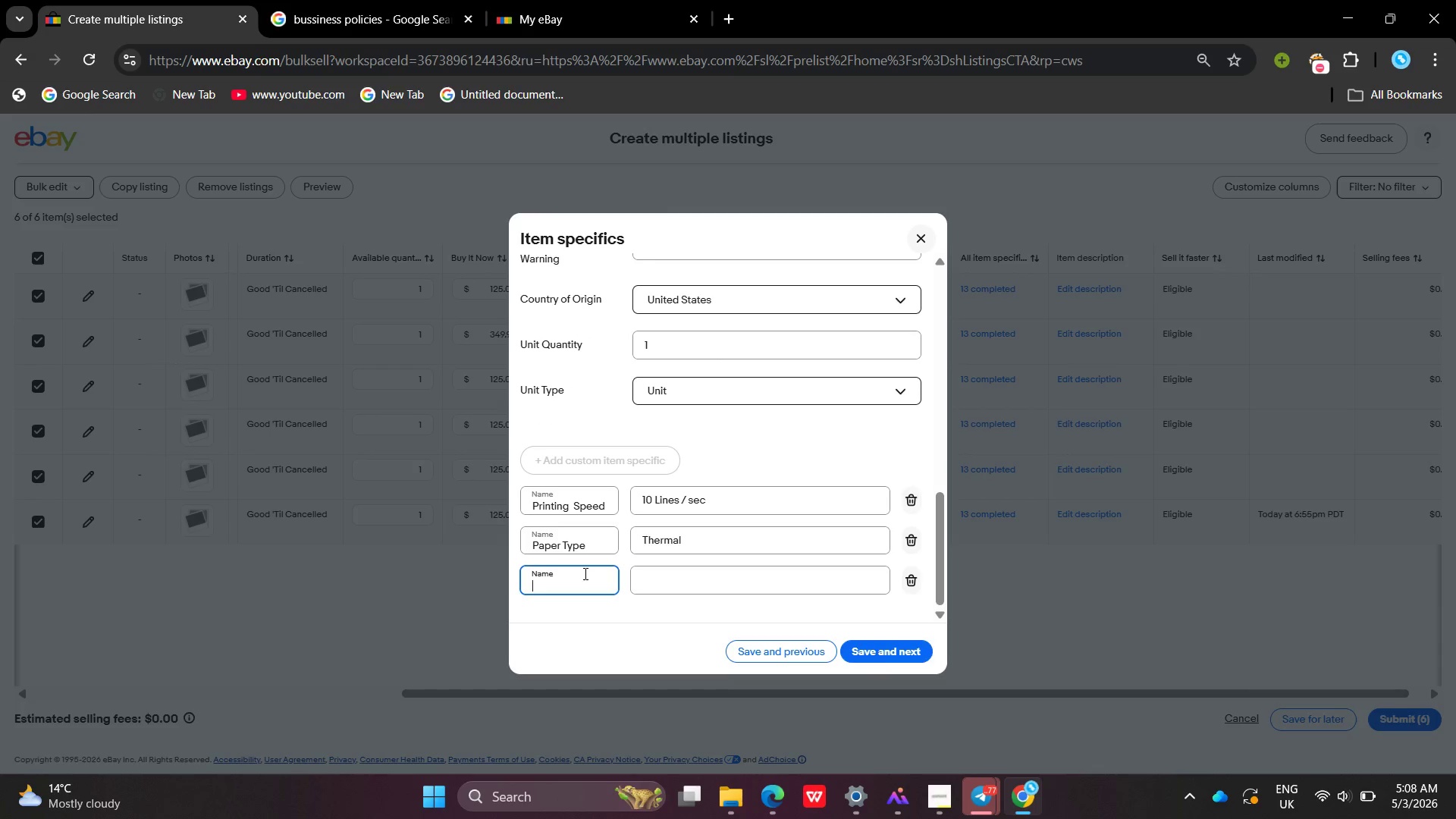 
type(Display )
 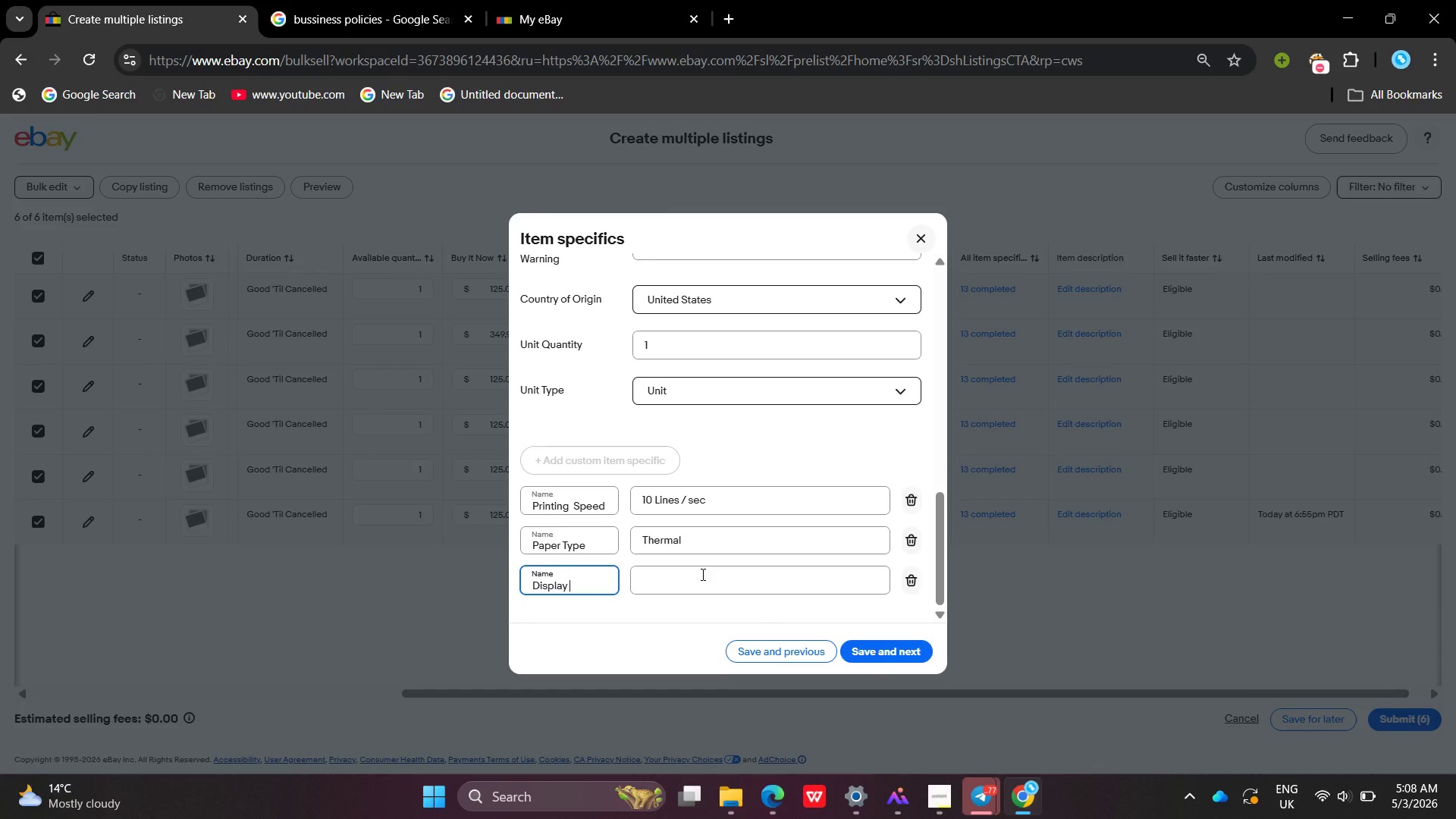 
left_click([701, 574])
 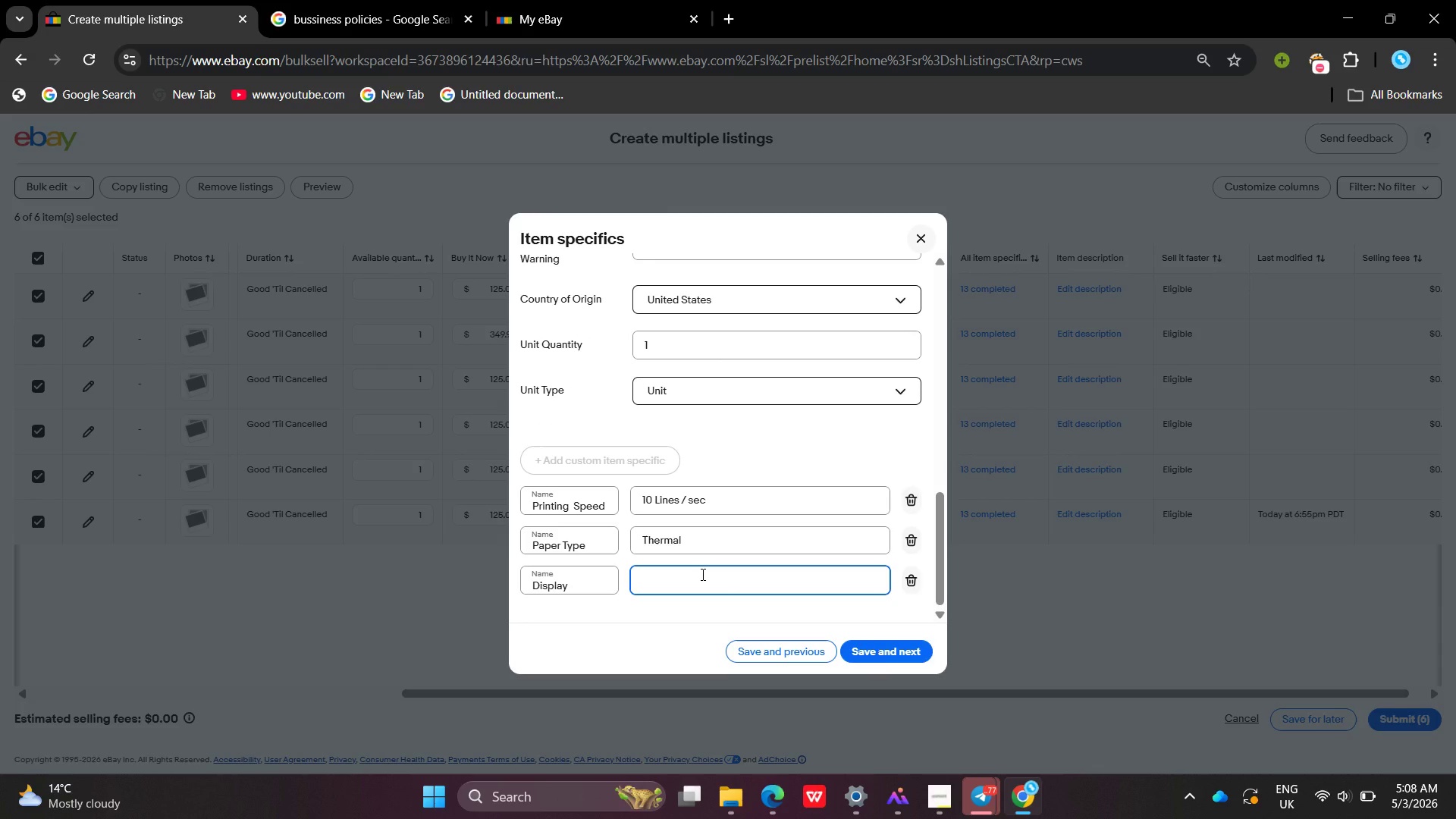 
type(Fluresent )
key(Backspace)
key(Backspace)
 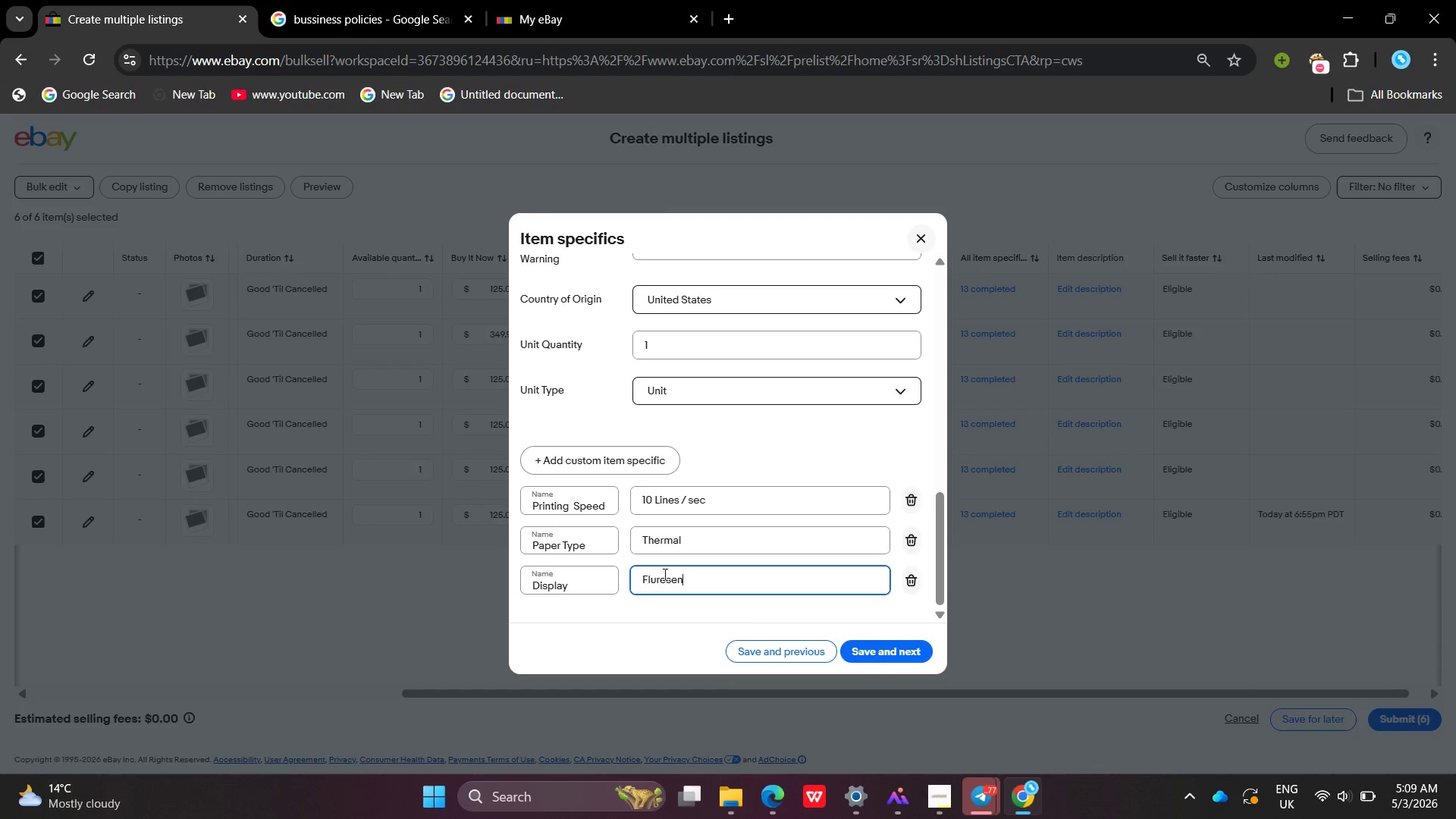 
wait(6.61)
 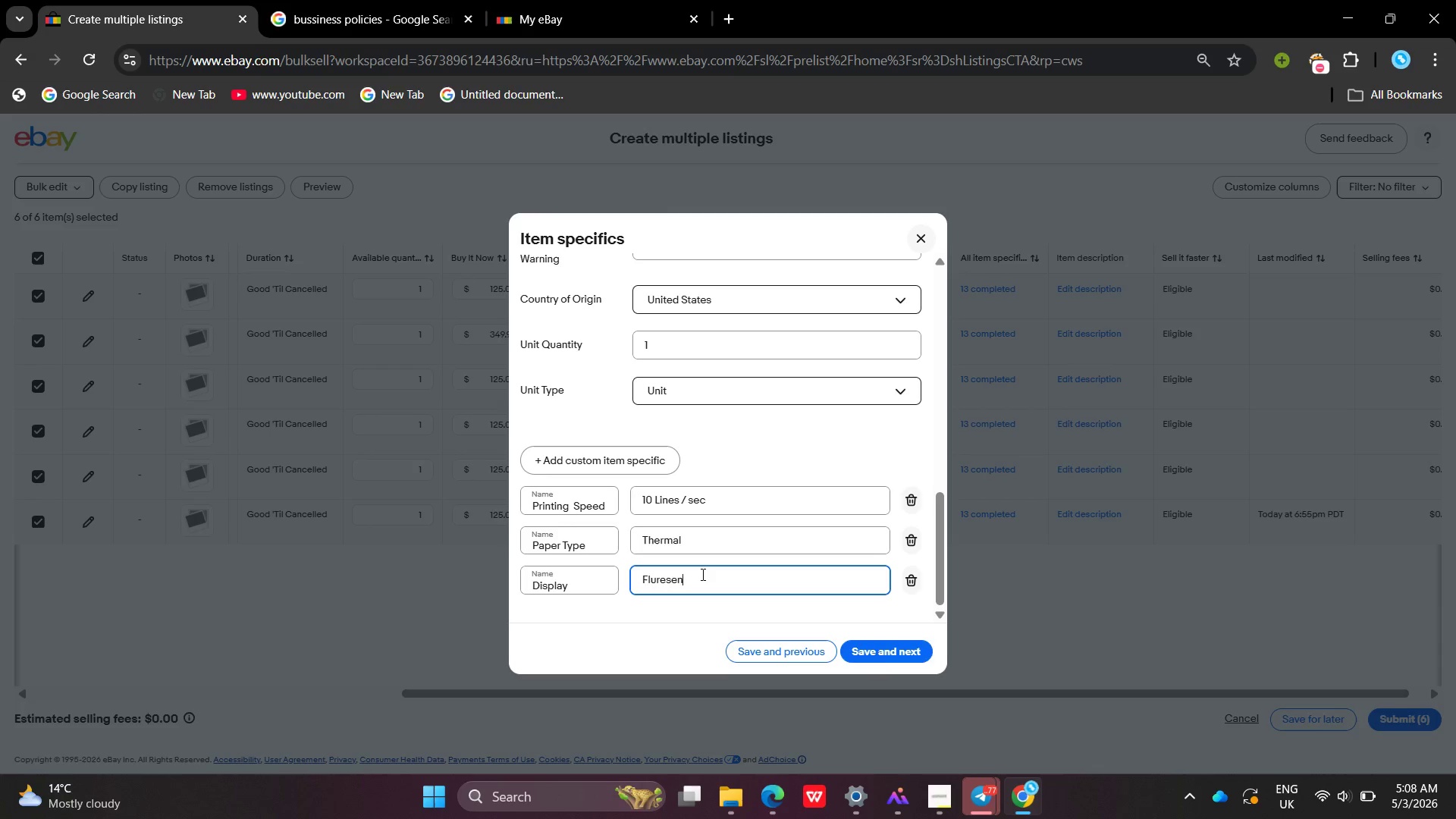 
type(o)
key(Backspace)
key(Backspace)
key(Backspace)
key(Backspace)
type(oscent )
 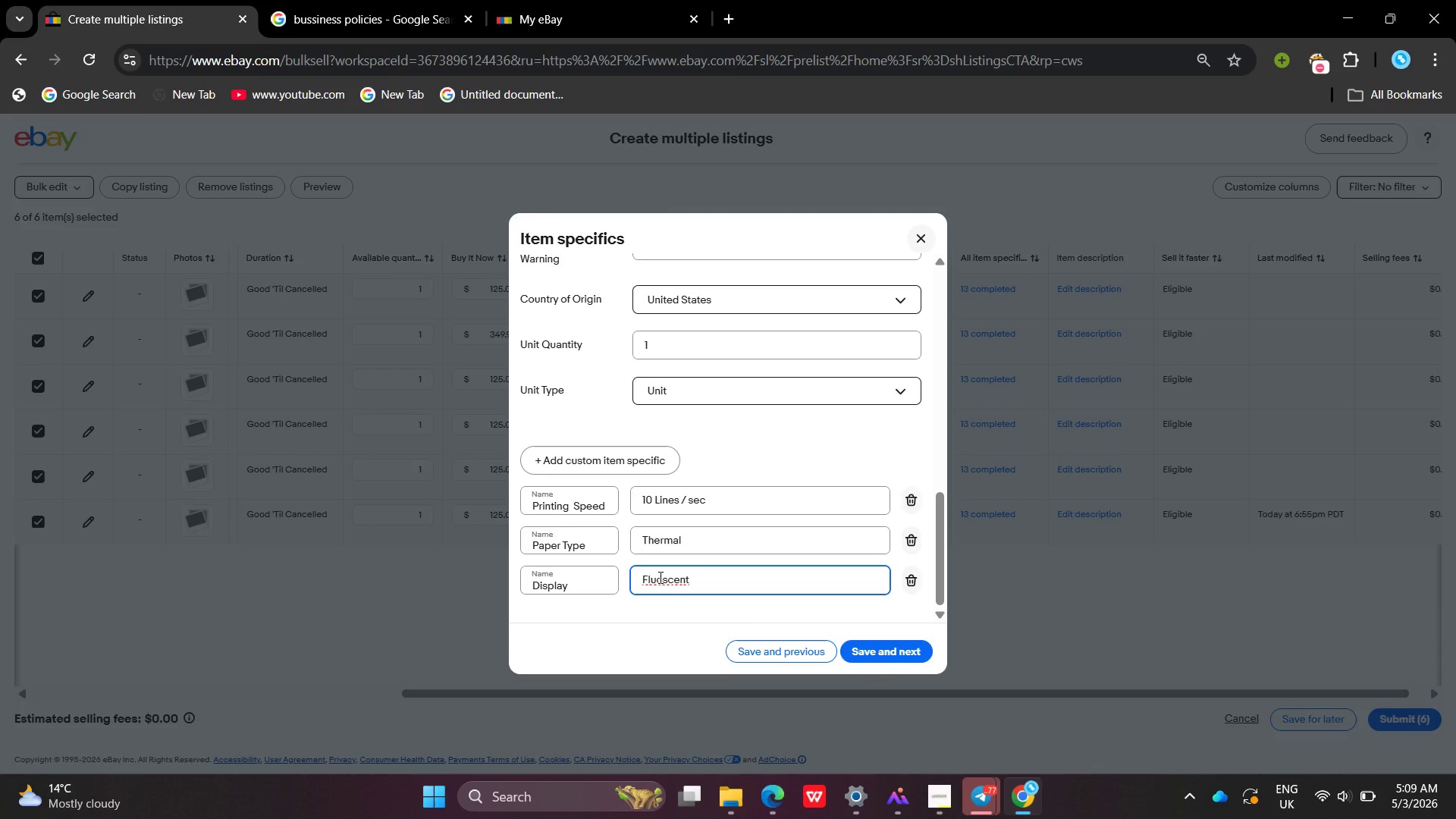 
wait(10.38)
 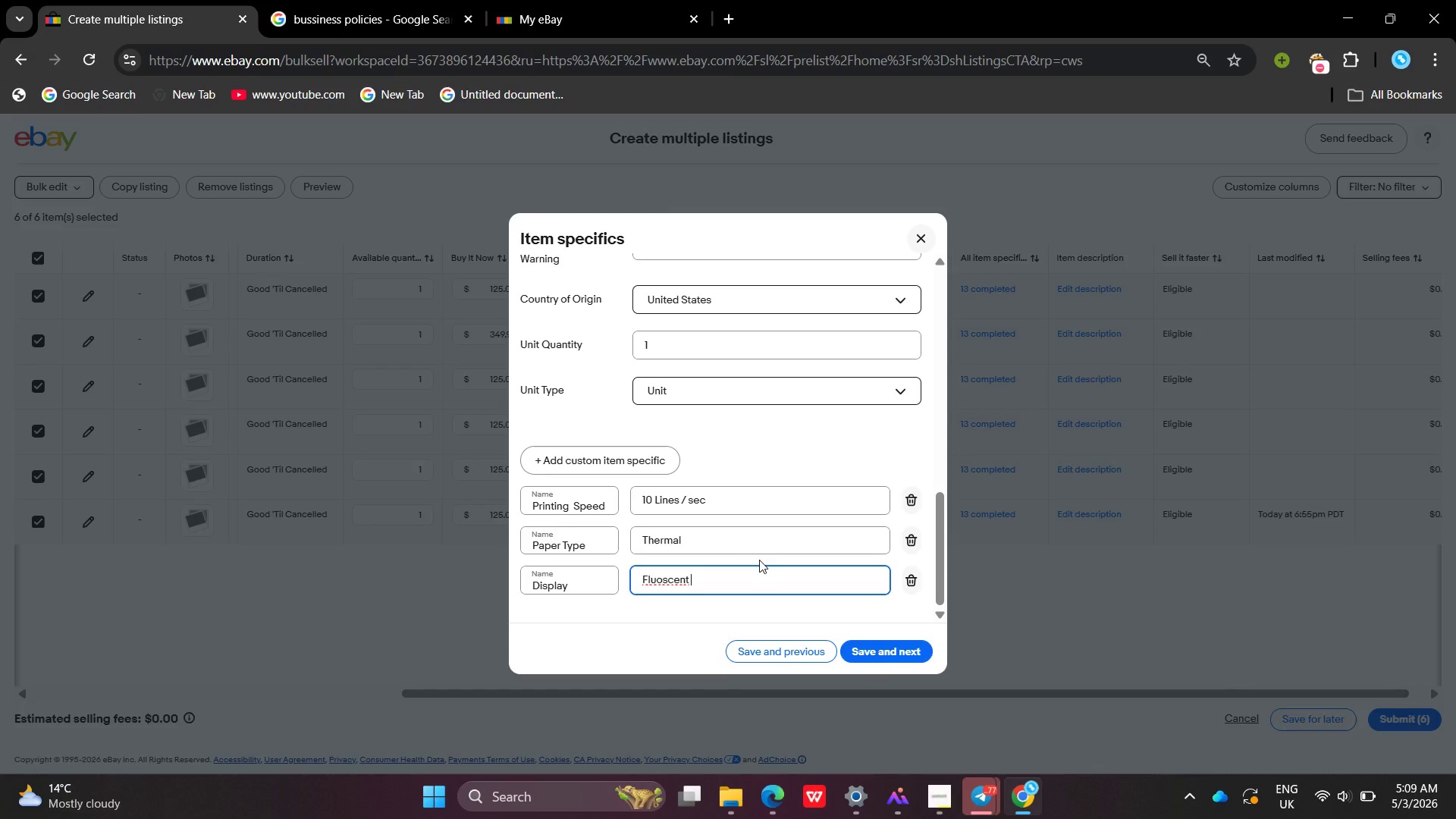 
left_click([664, 578])
 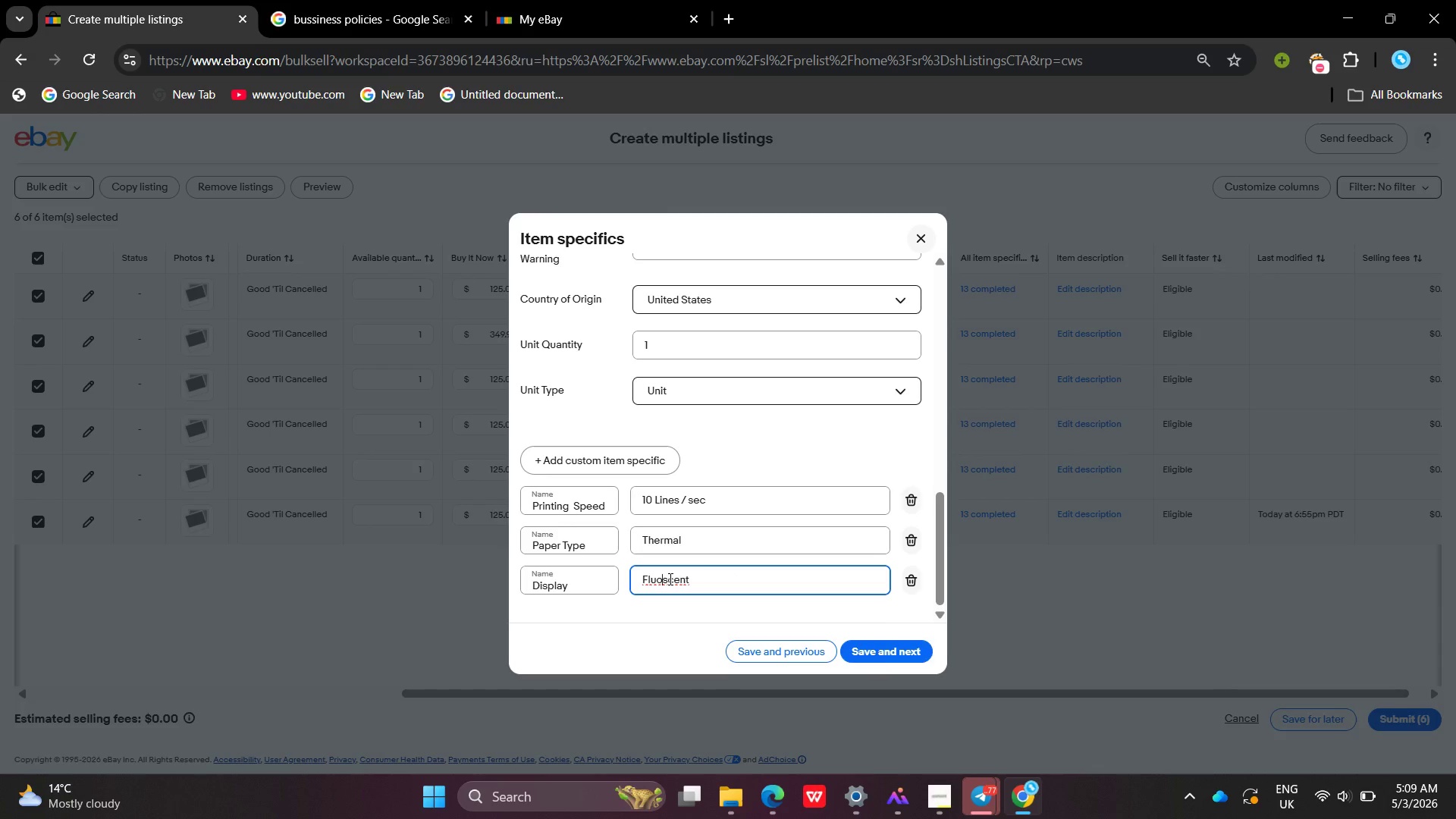 
left_click([669, 579])
 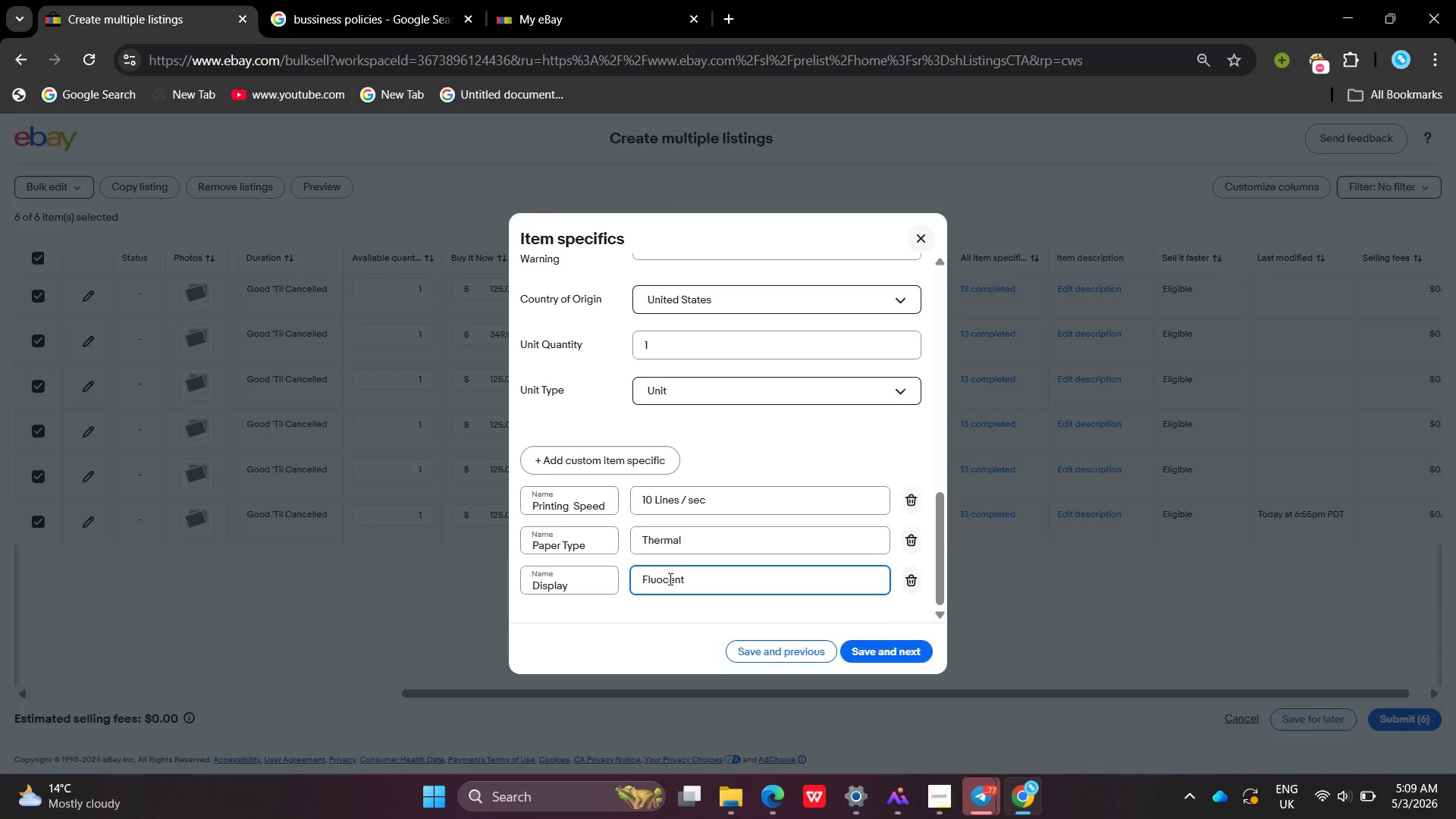 
key(Backspace)
 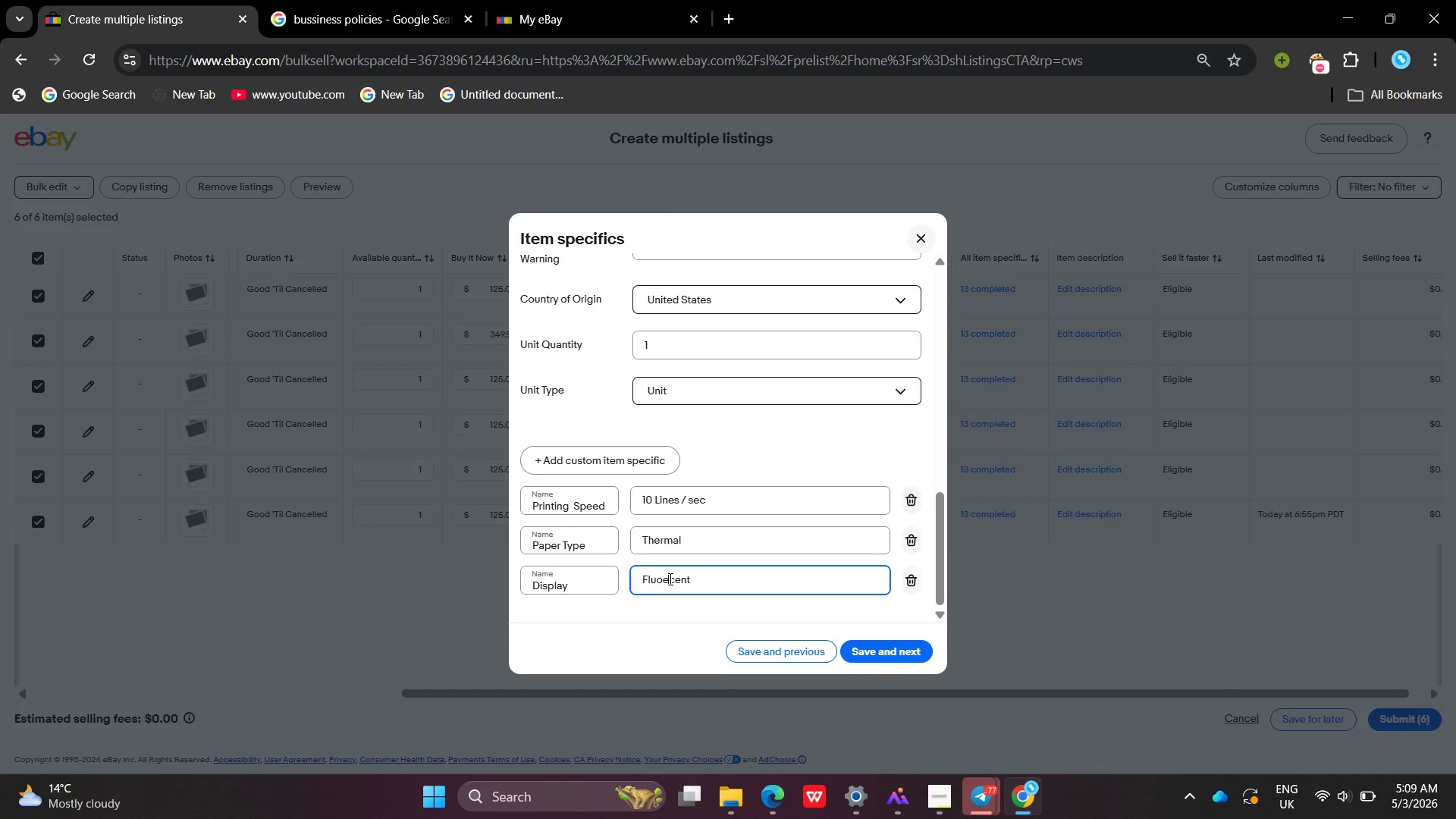 
key(E)
 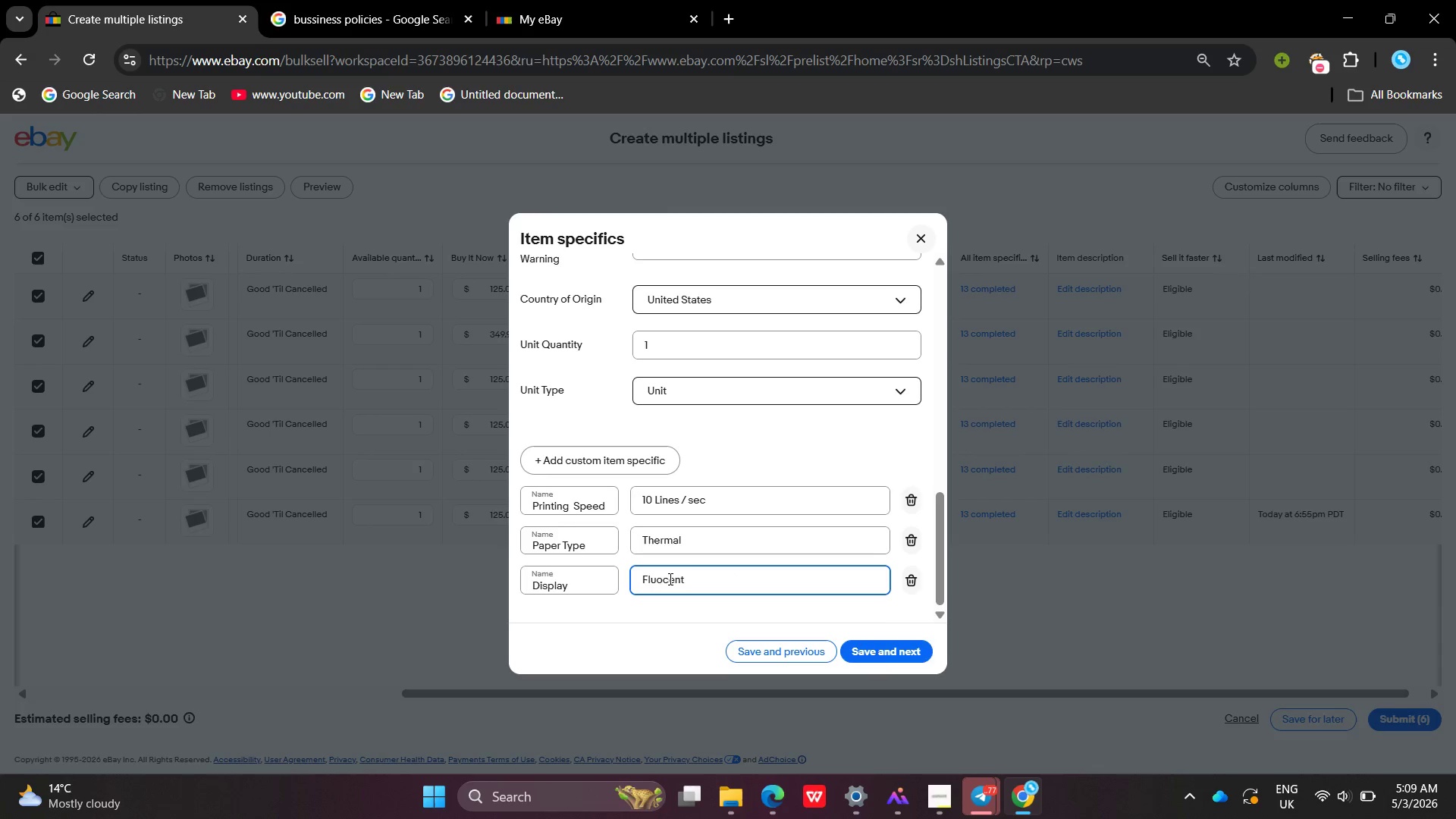 
key(Backspace)
 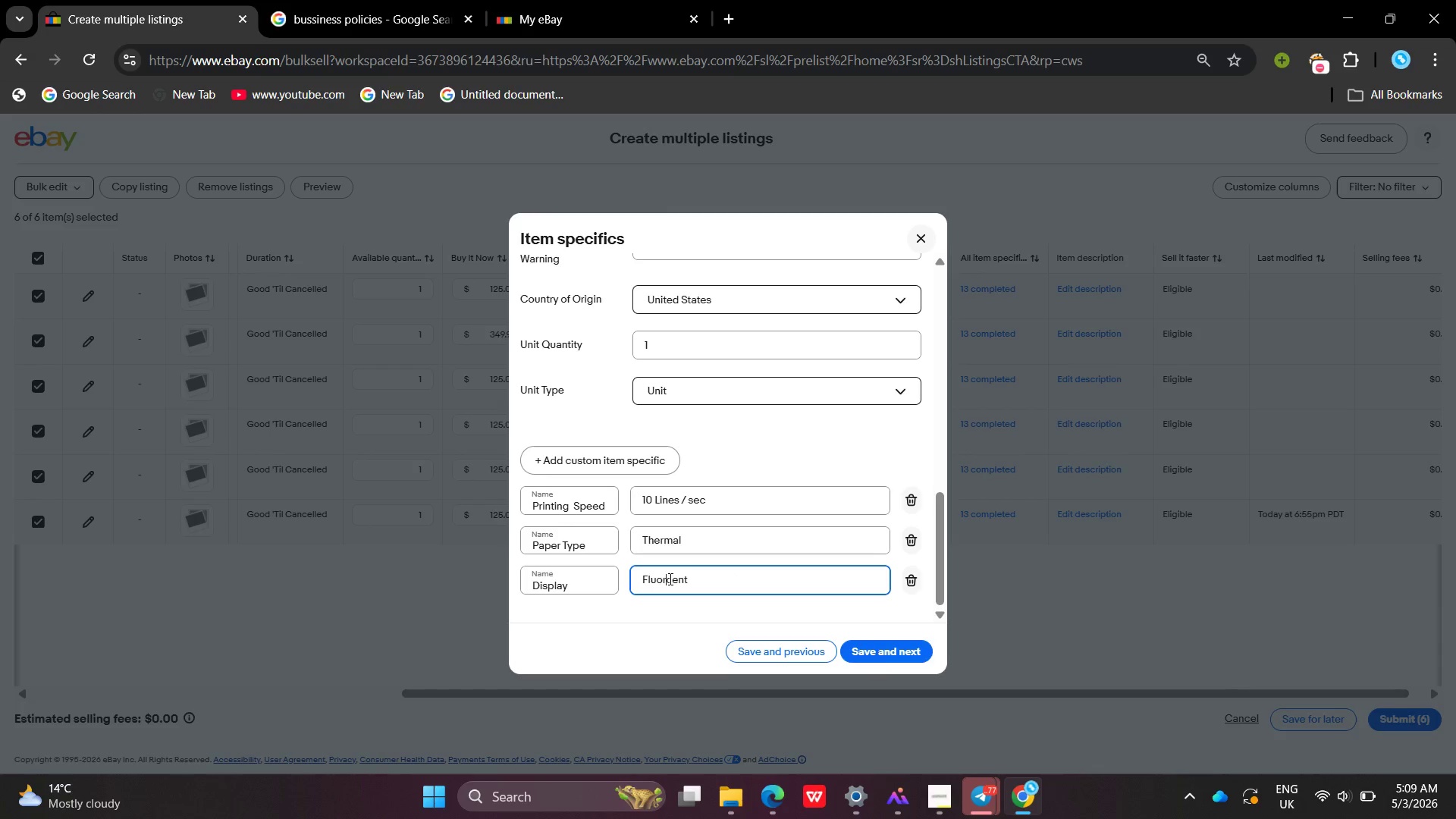 
key(R)
 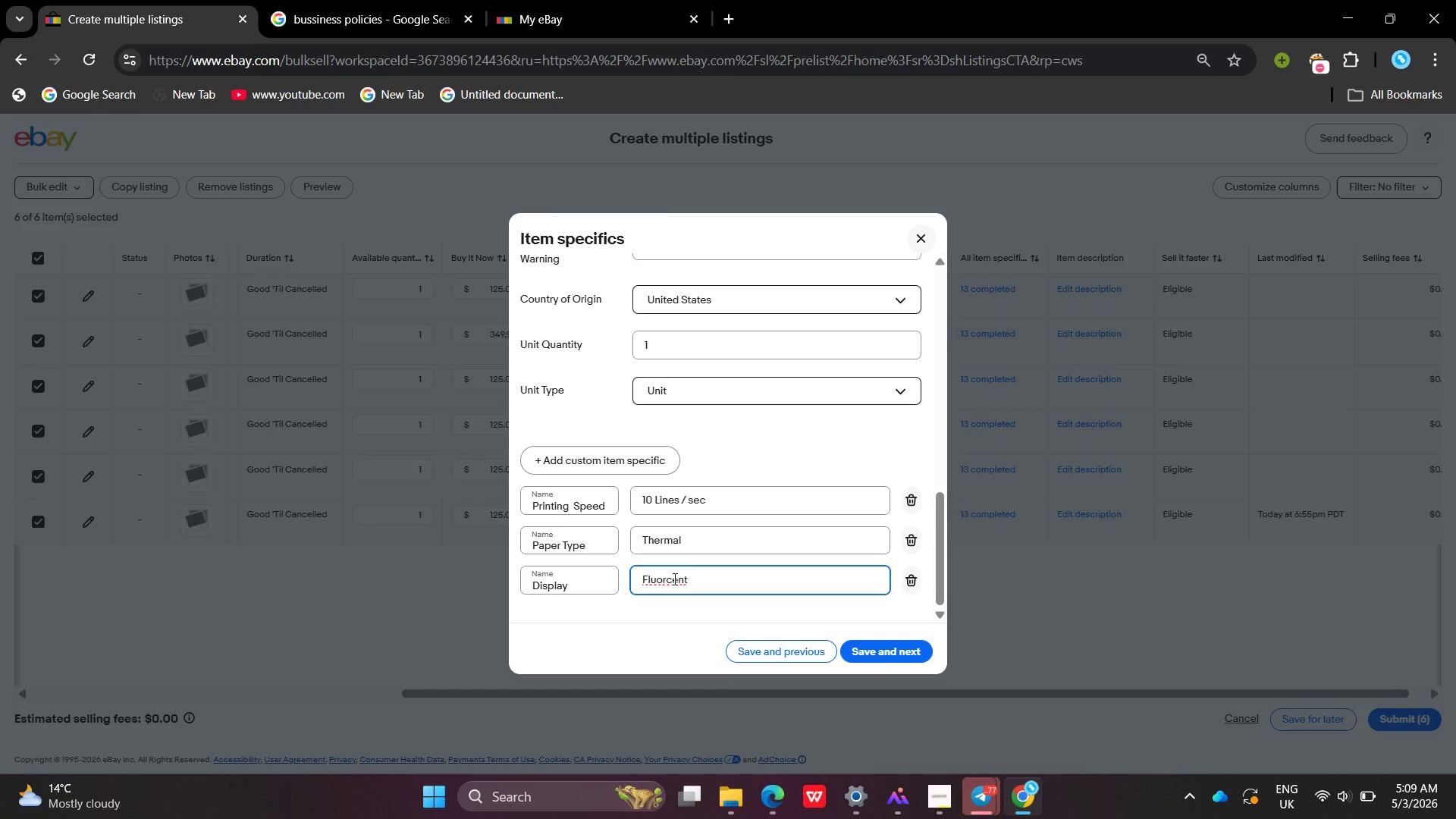 
left_click([673, 579])
 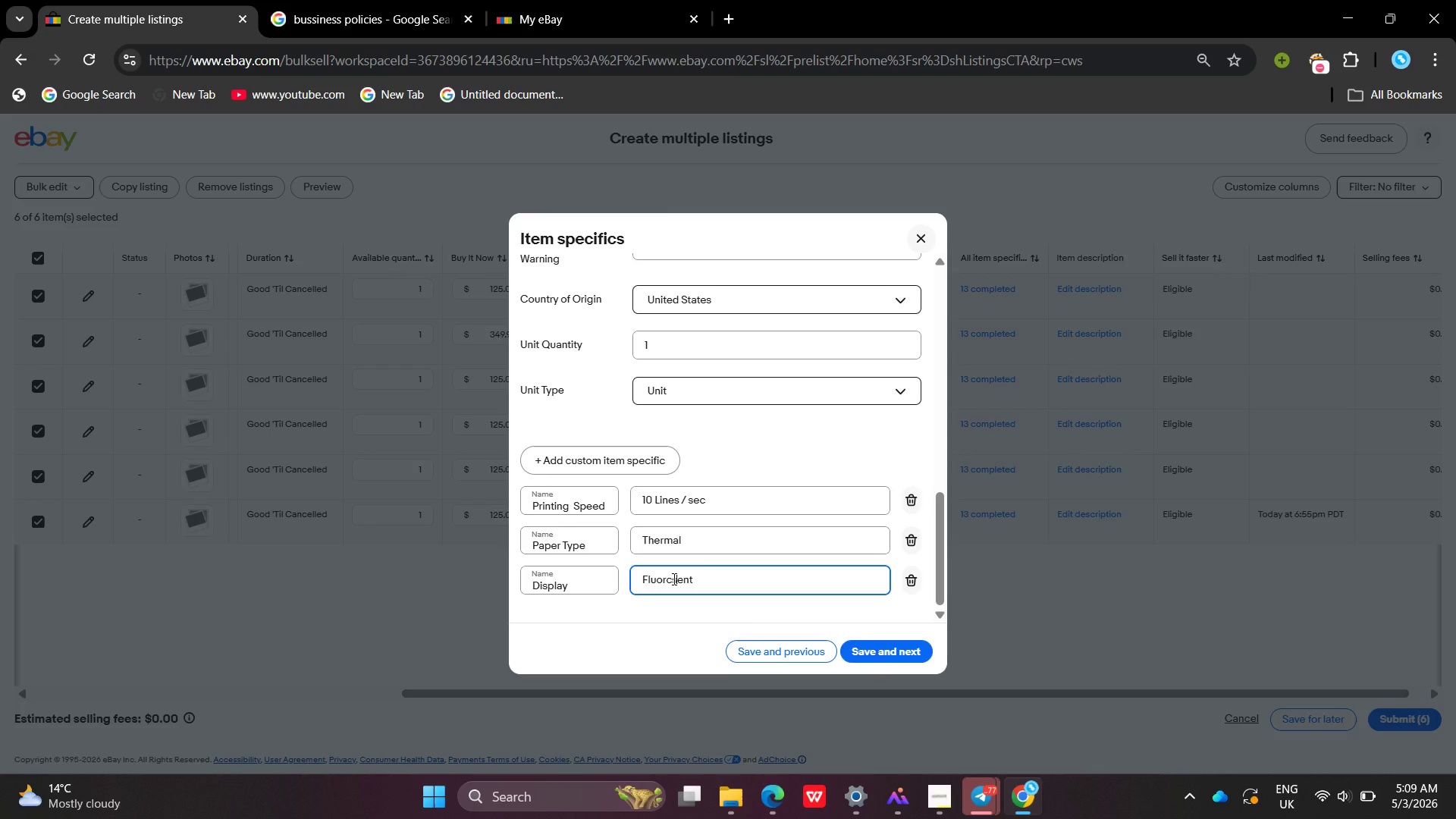 
key(S)
 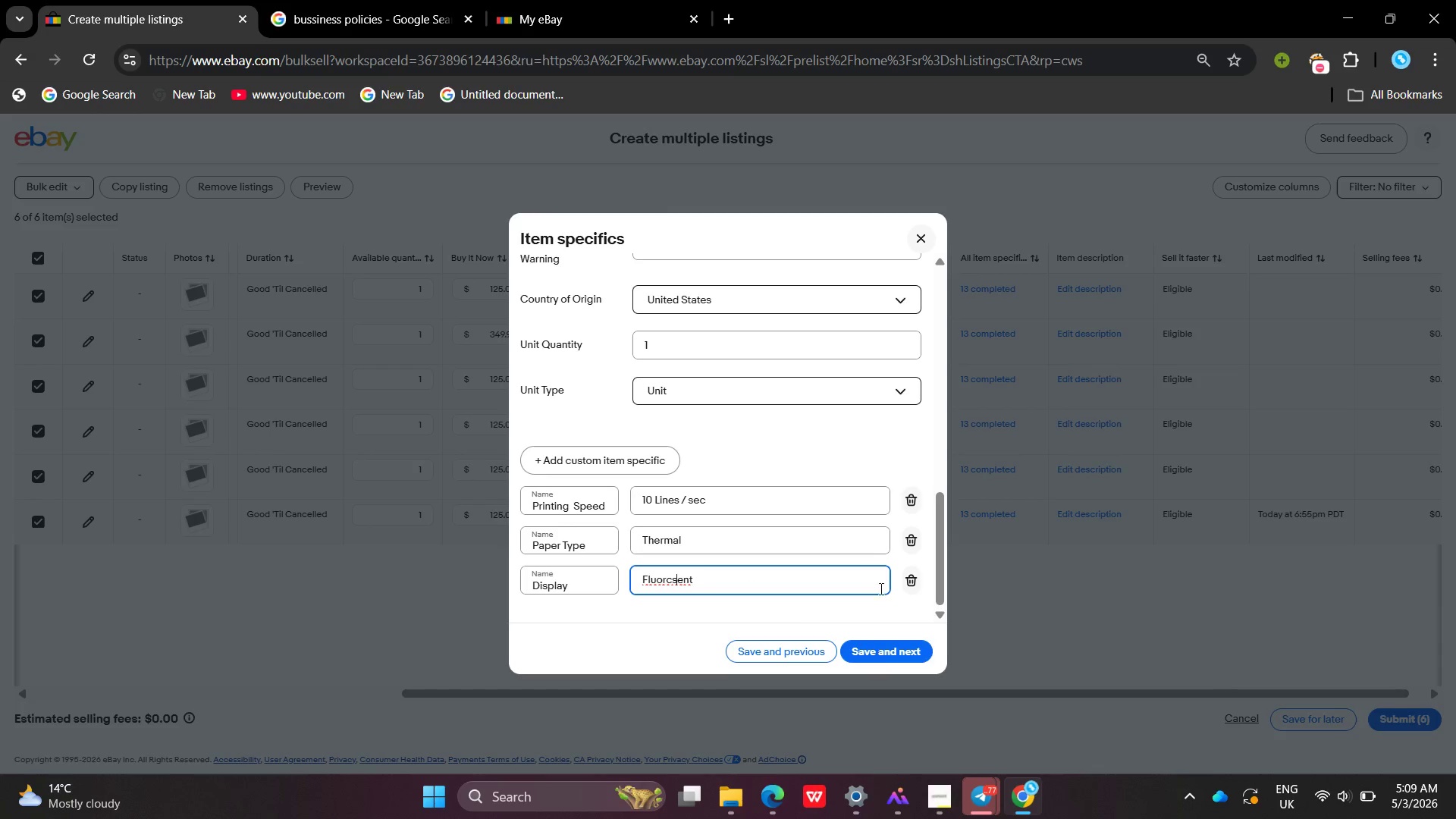 
left_click([899, 658])
 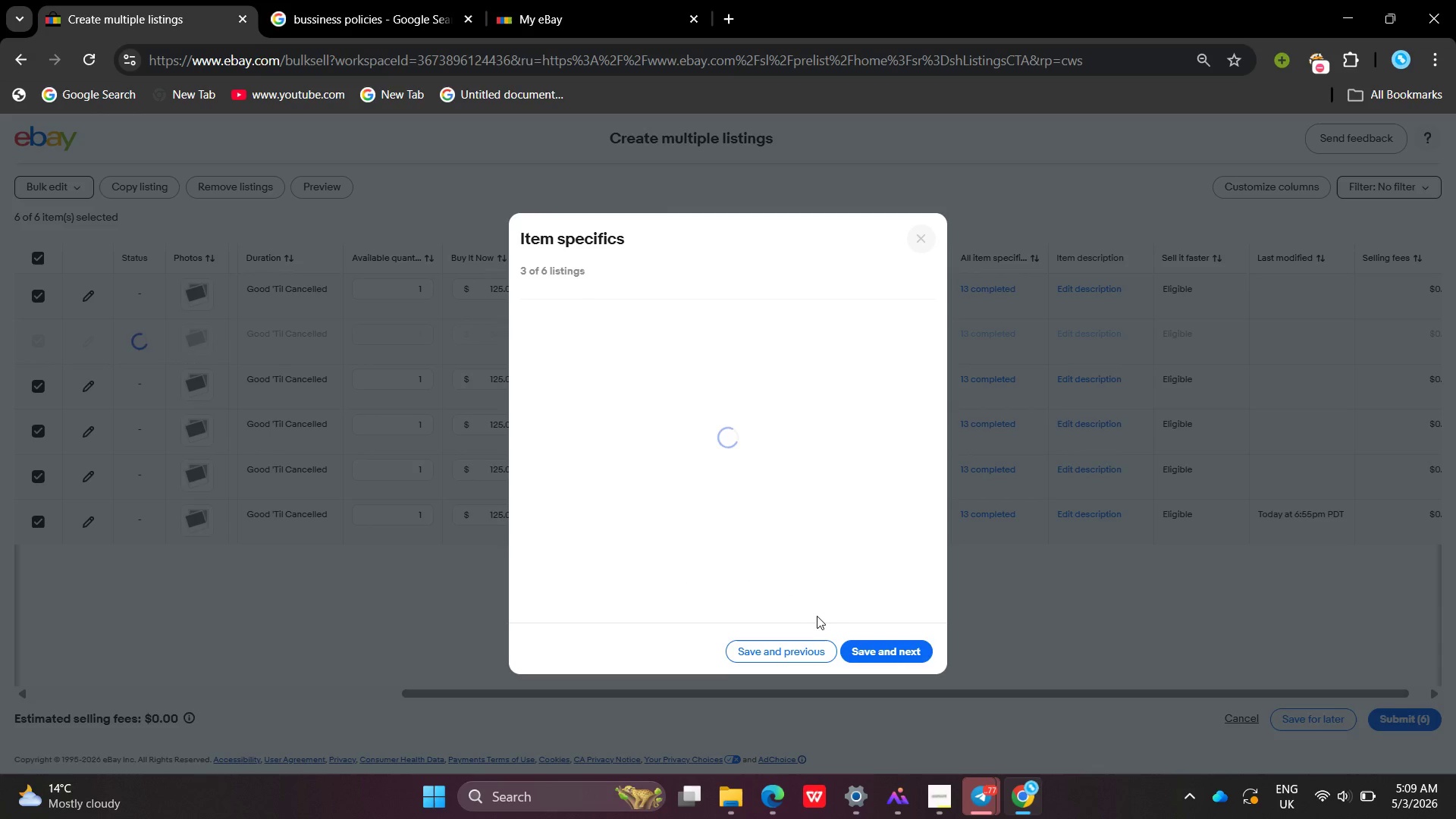 
left_click([799, 644])
 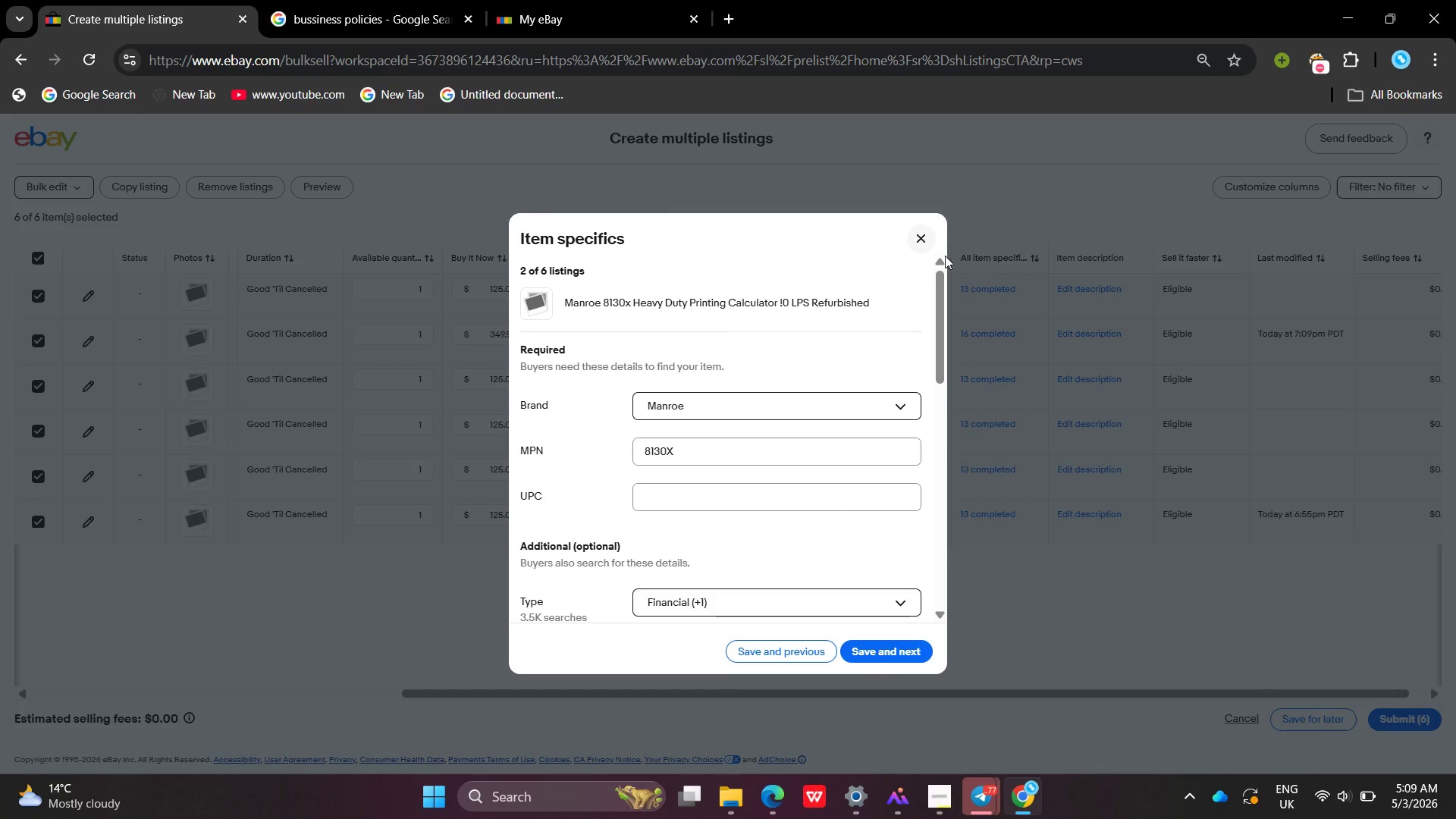 
left_click([927, 232])
 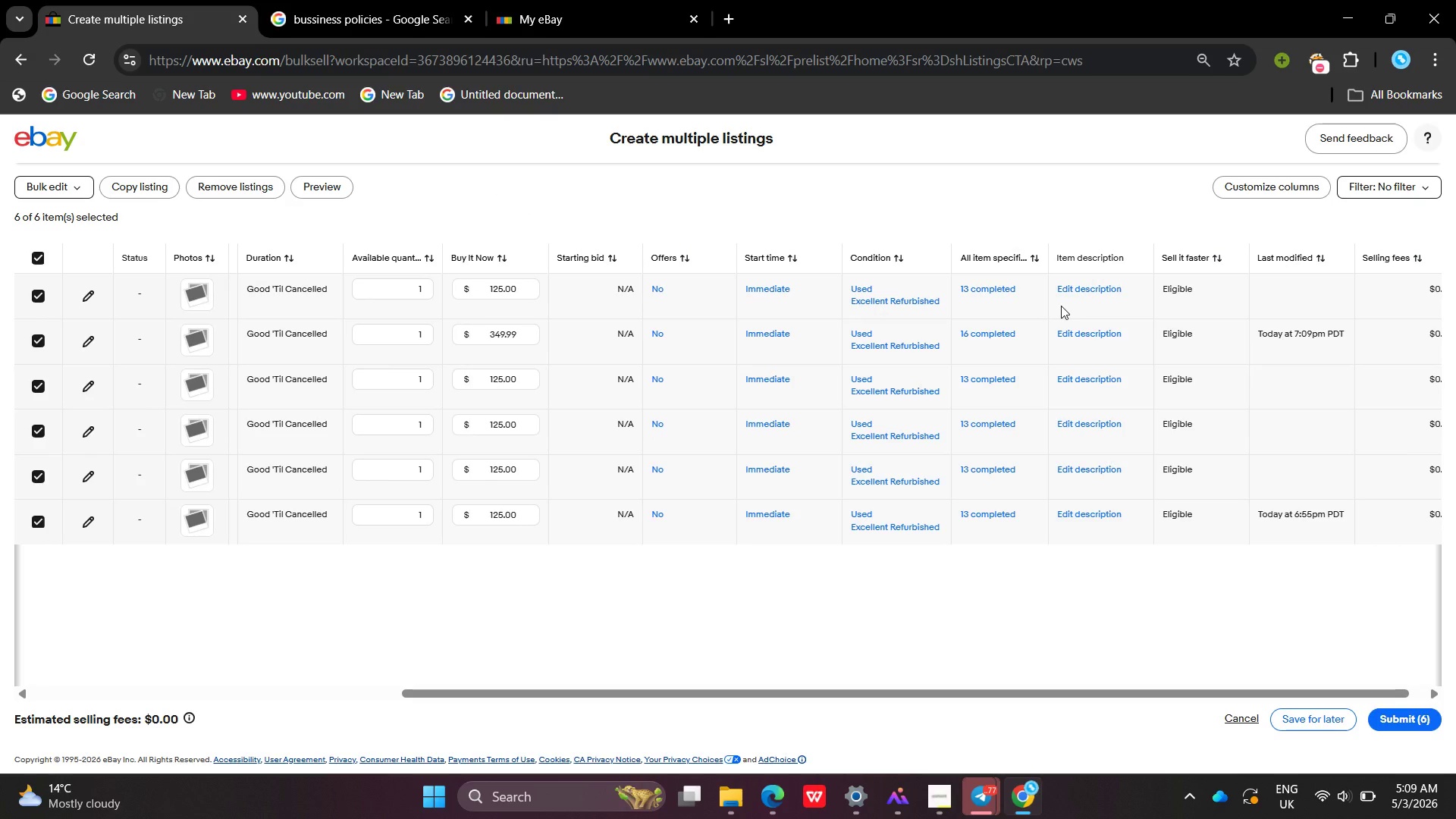 
wait(9.14)
 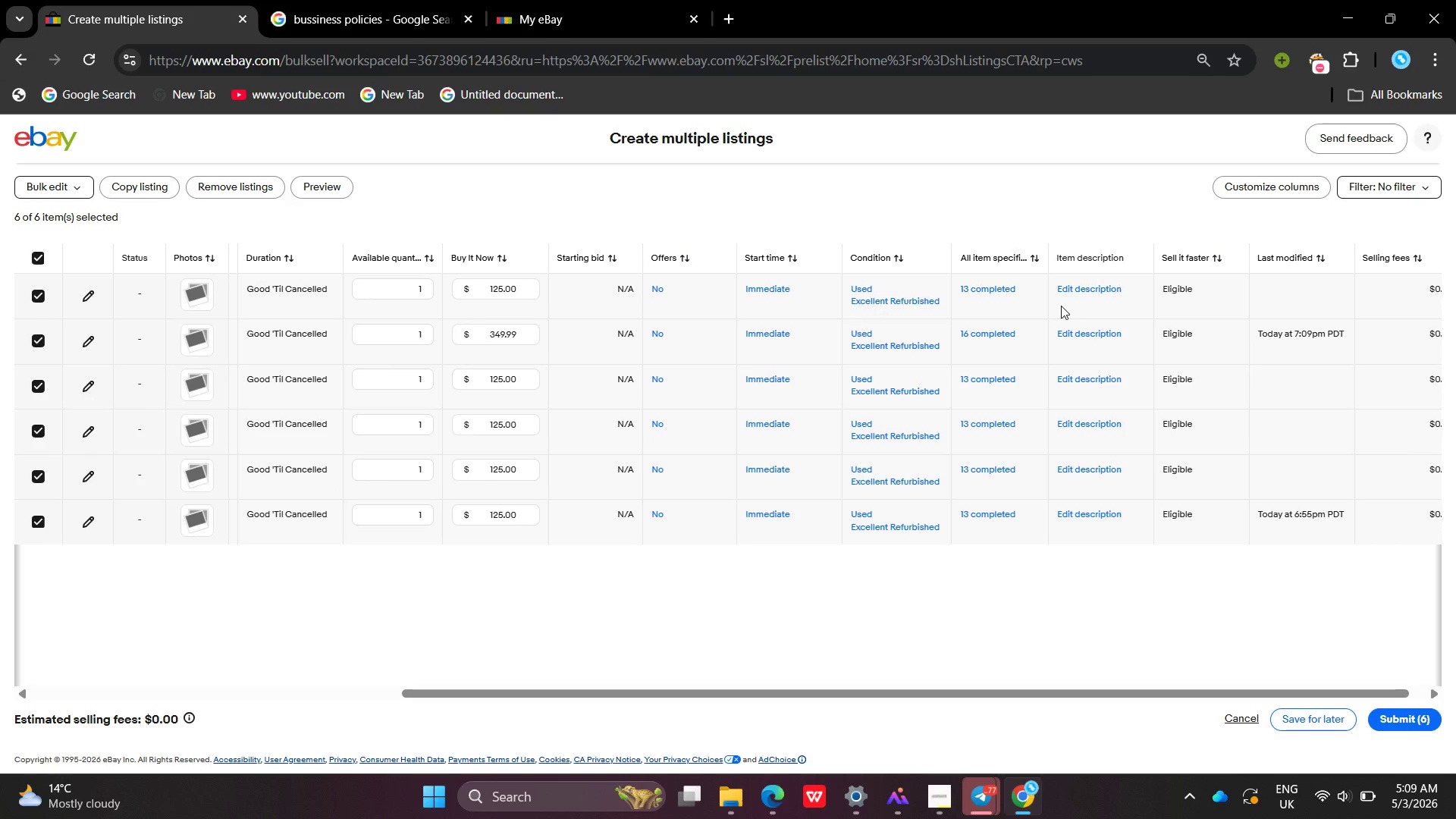 
left_click([945, 792])